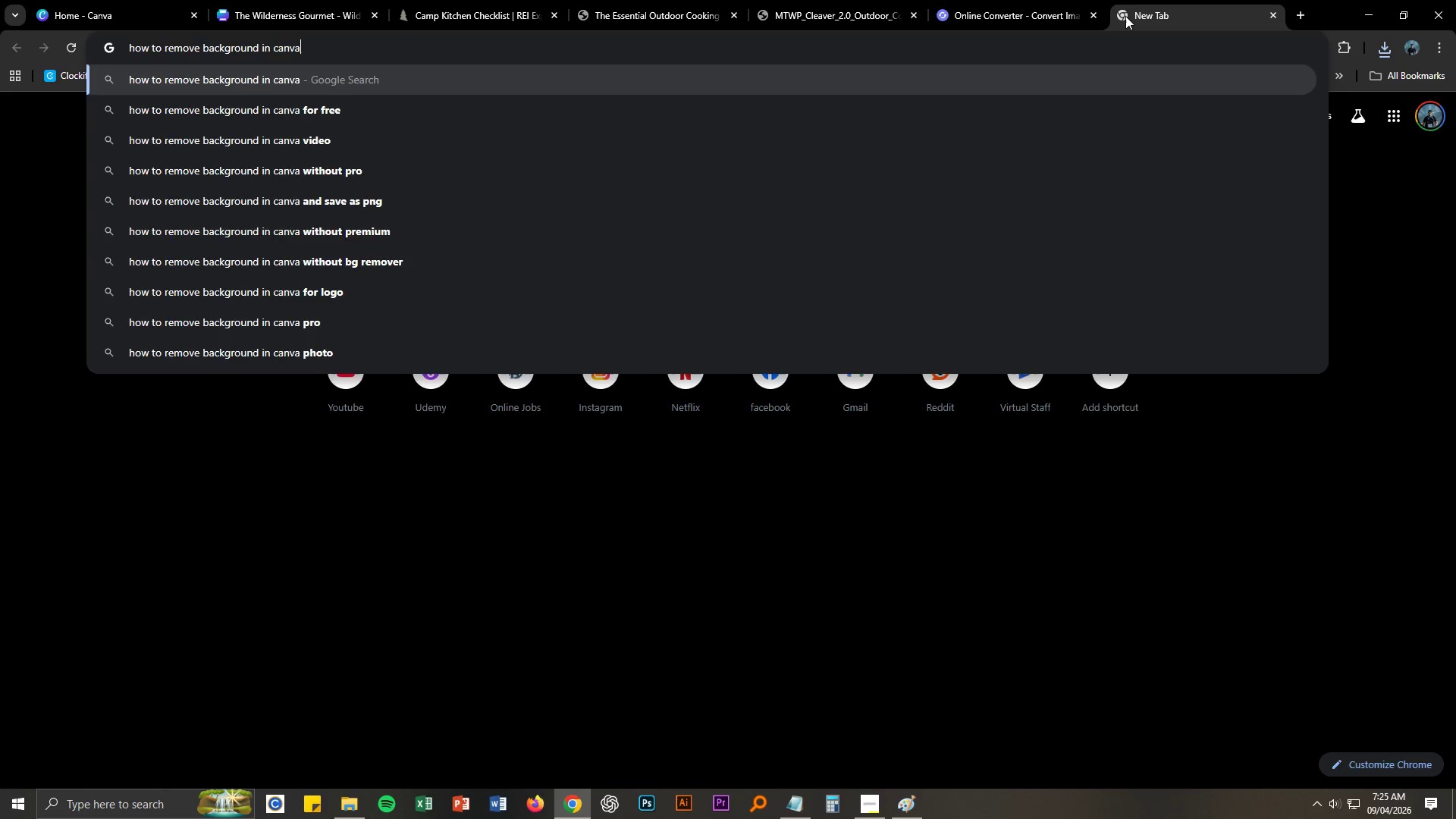 
key(Enter)
 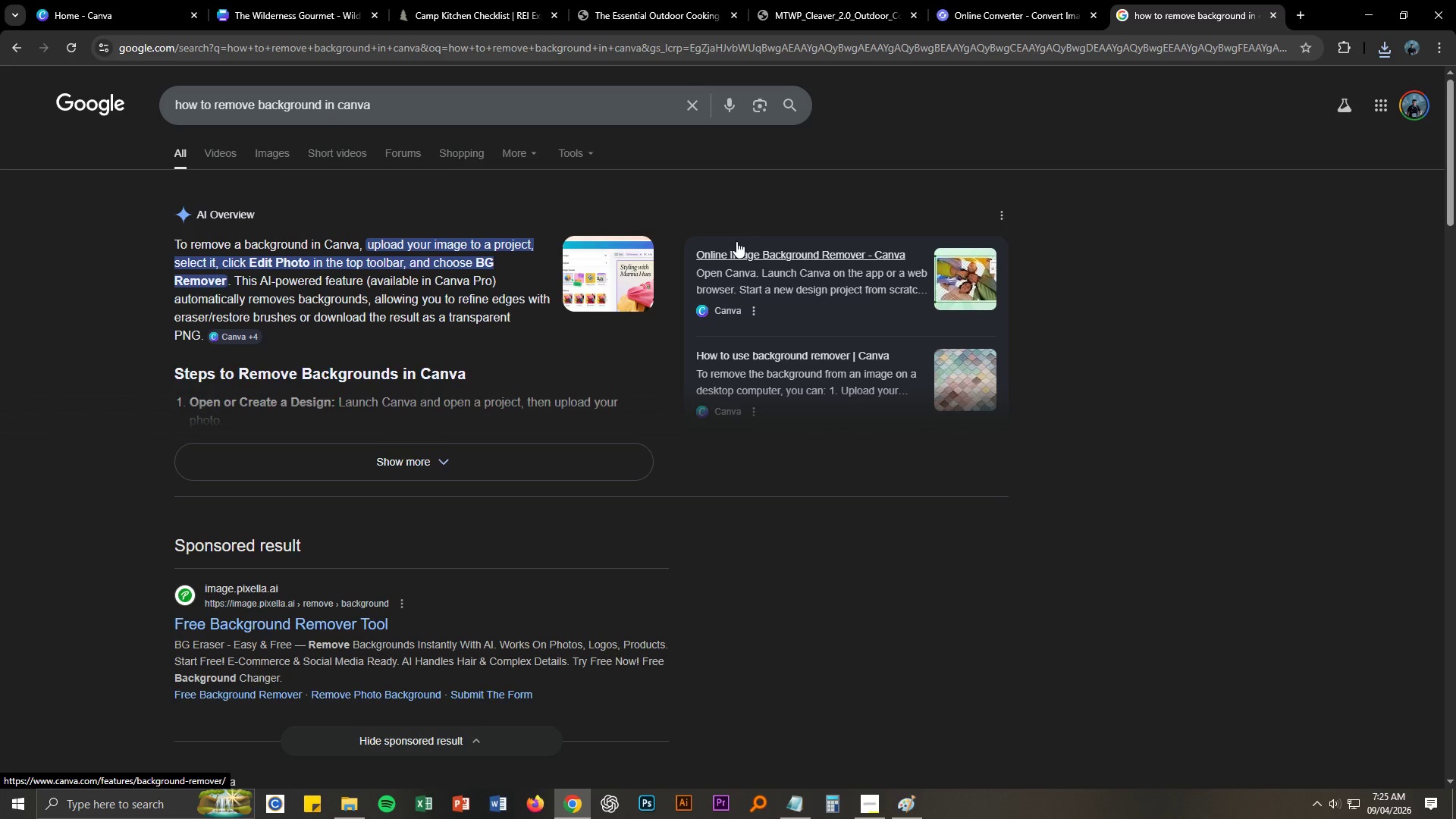 
wait(7.3)
 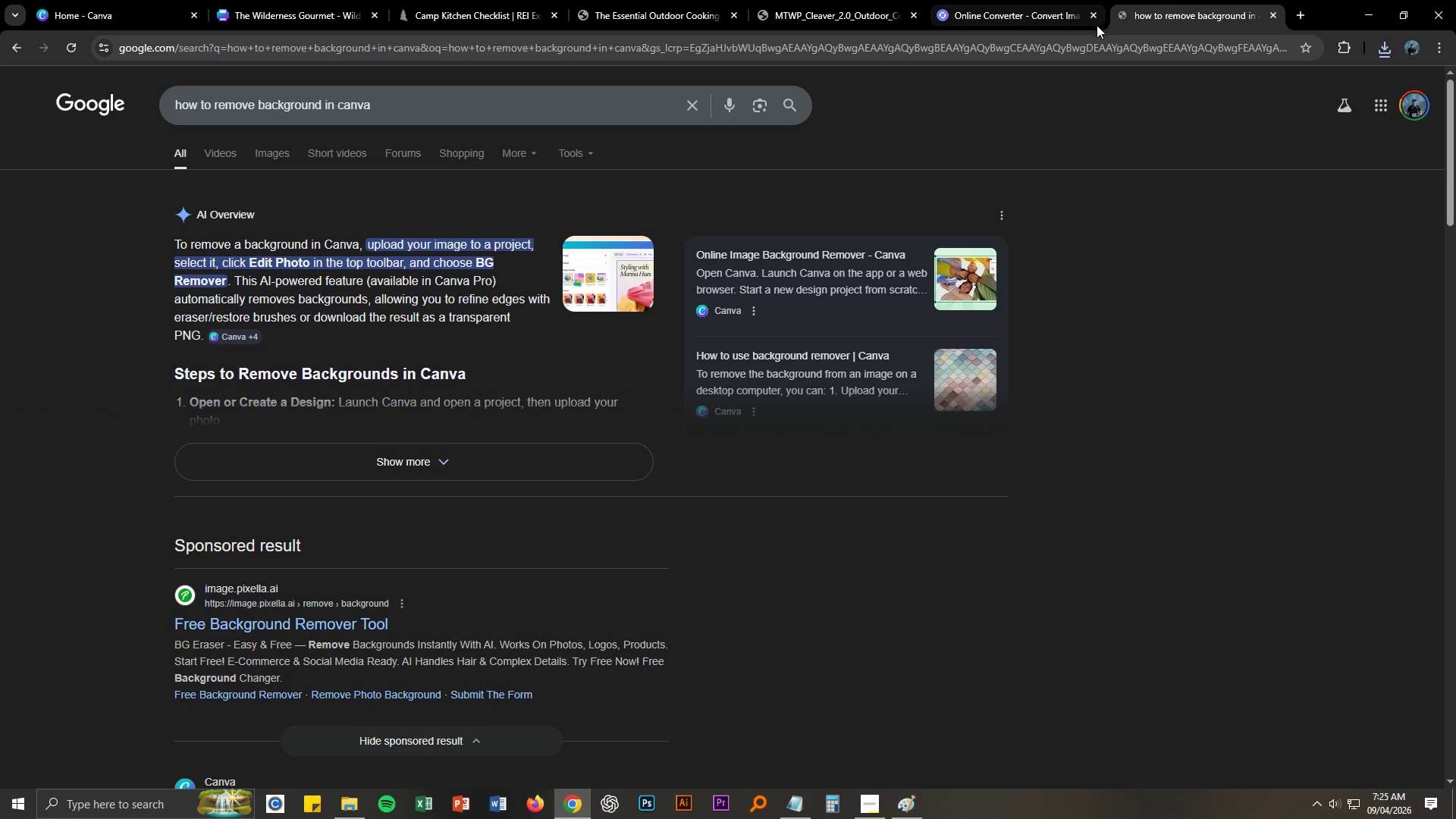 
left_click([308, 0])
 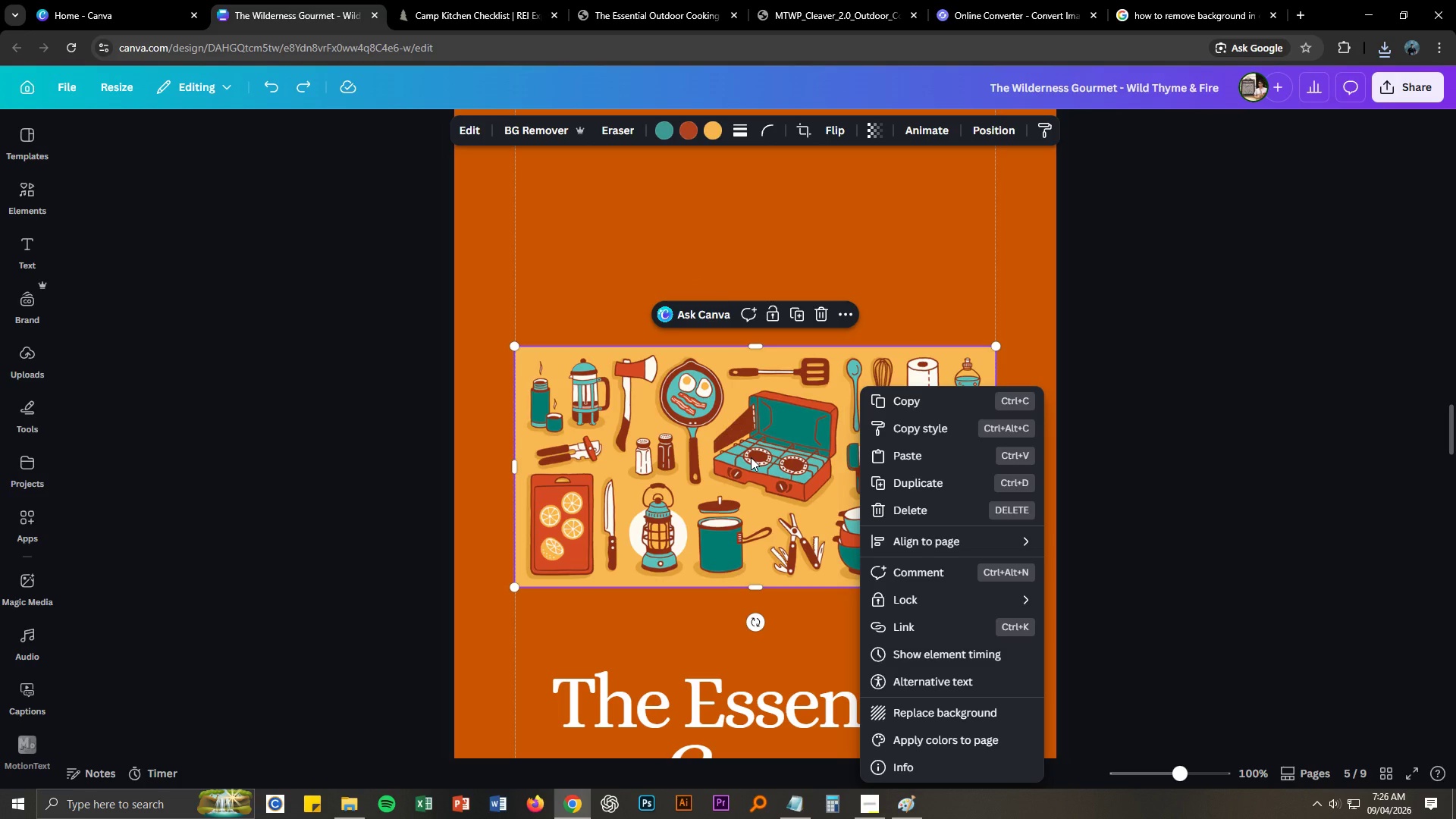 
left_click([751, 457])
 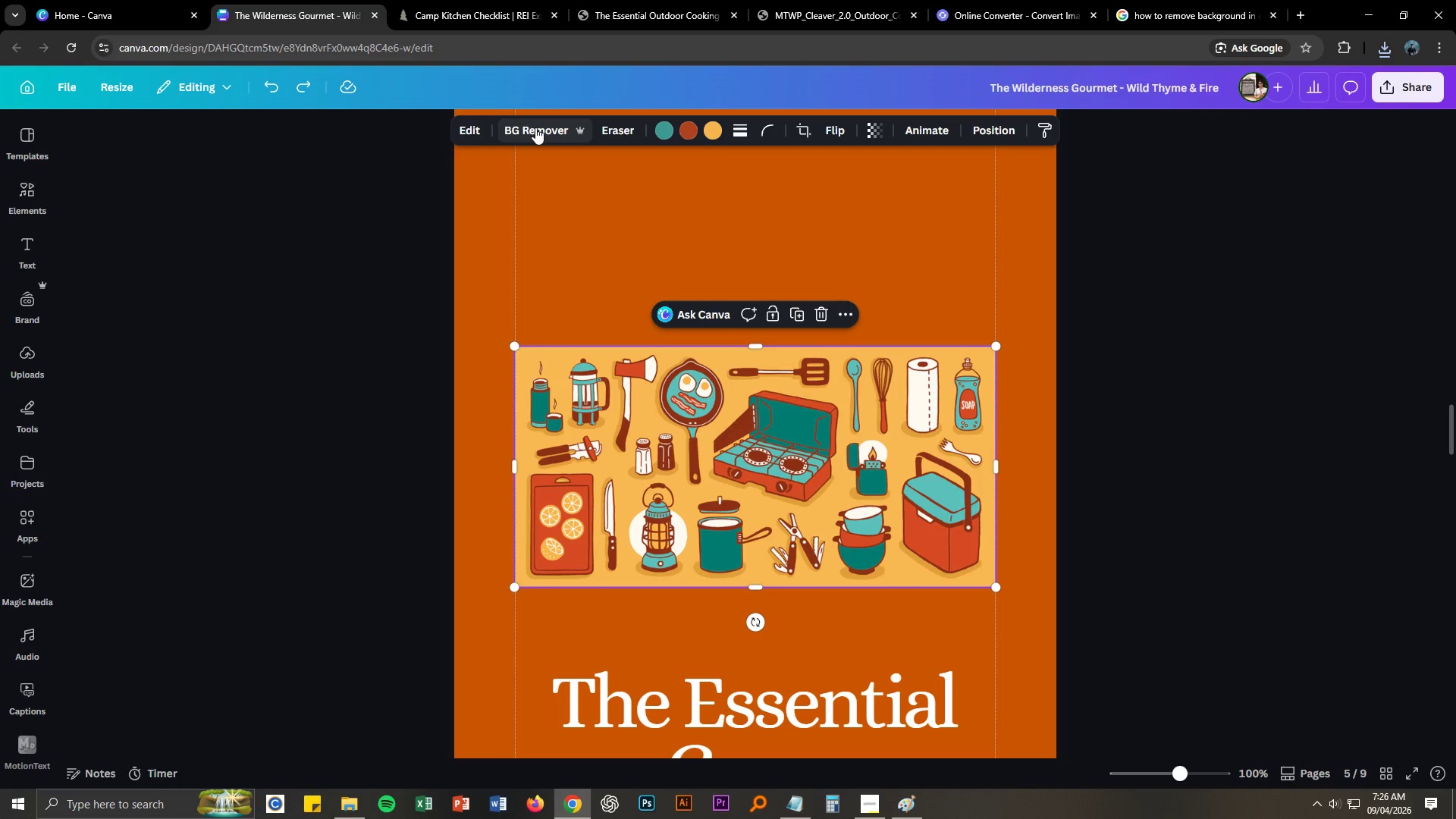 
left_click([535, 127])
 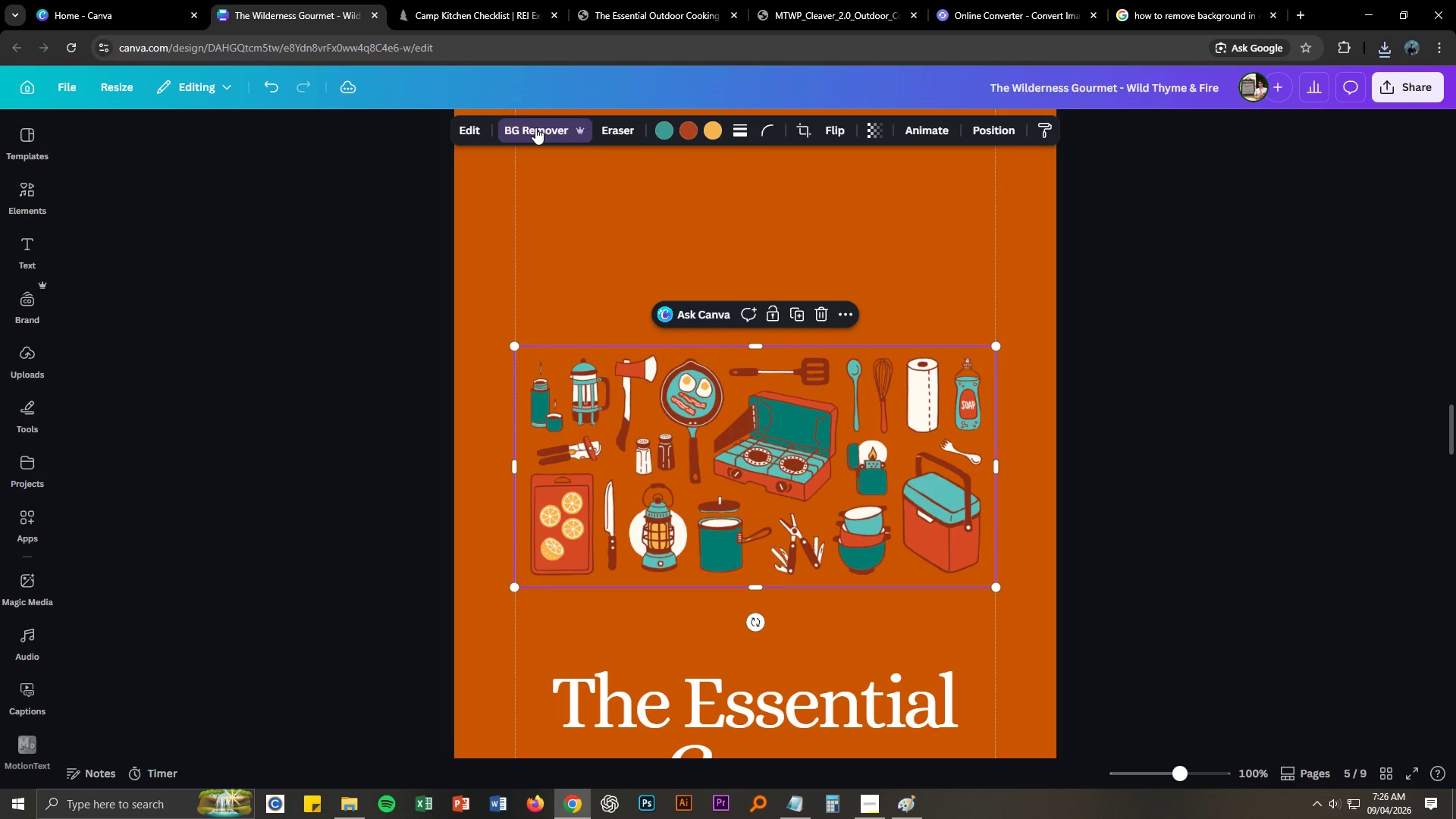 
wait(6.77)
 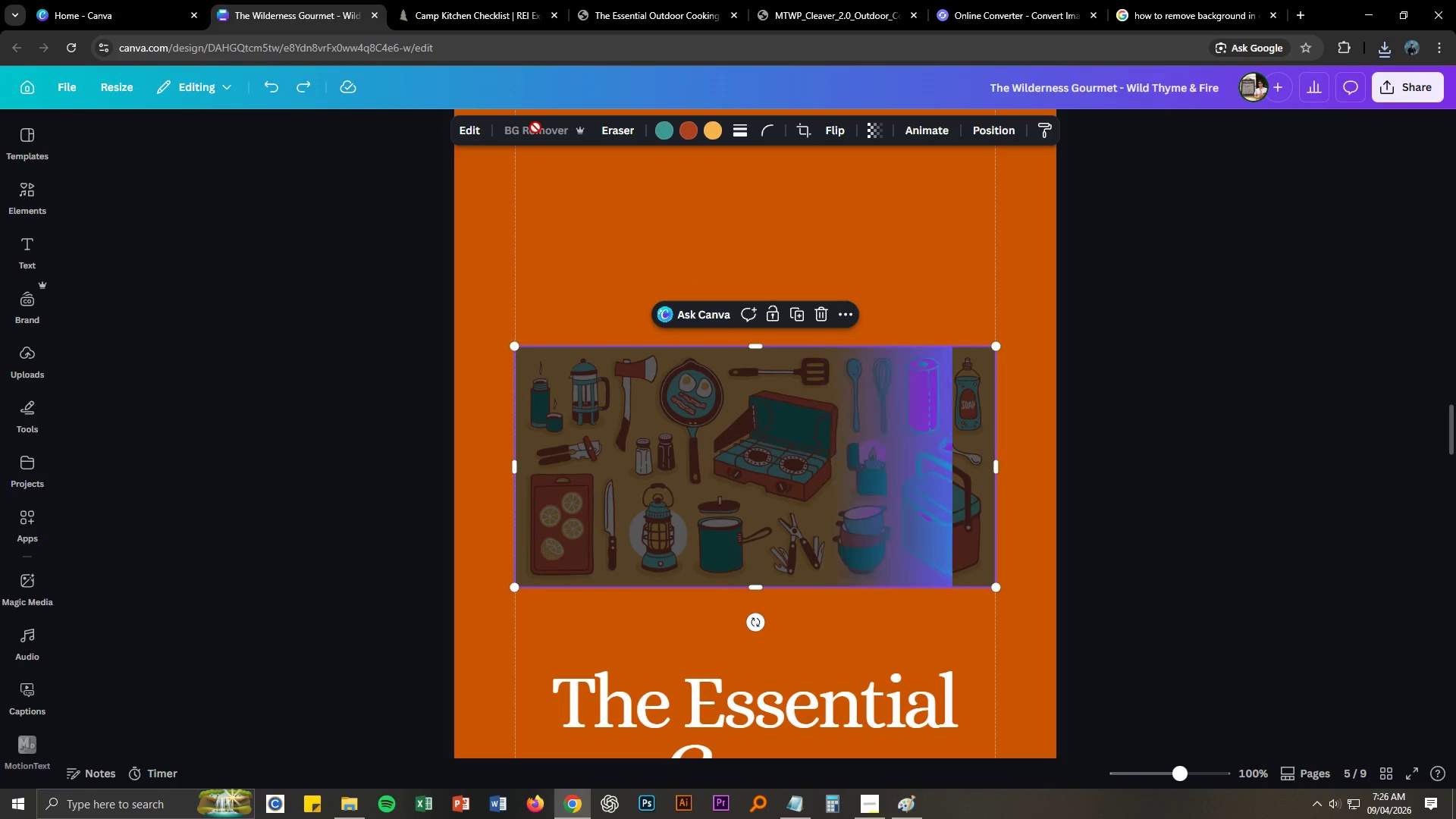 
left_click_drag(start_coordinate=[808, 432], to_coordinate=[804, 353])
 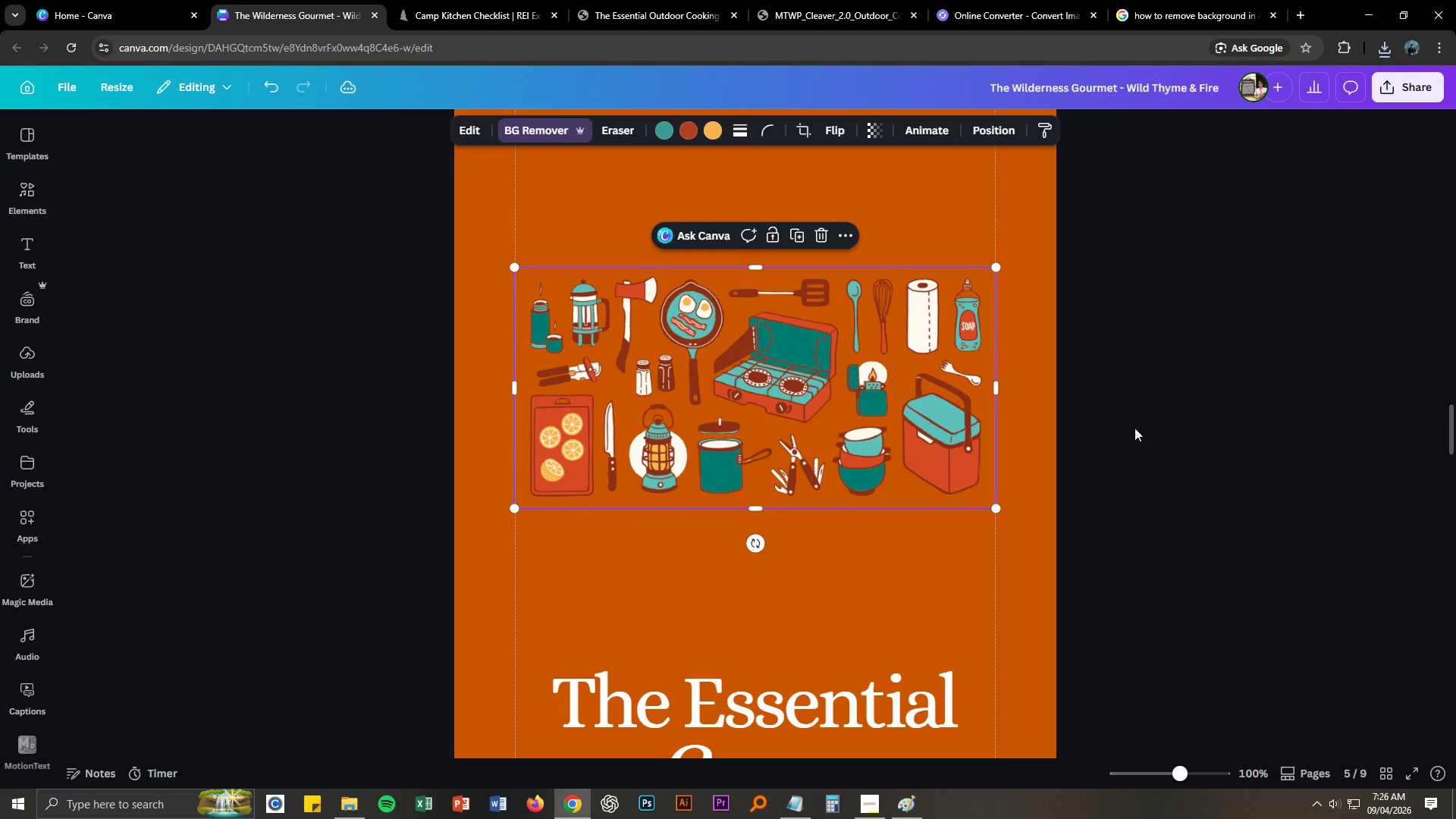 
scroll: coordinate [1211, 435], scroll_direction: up, amount: 3.0
 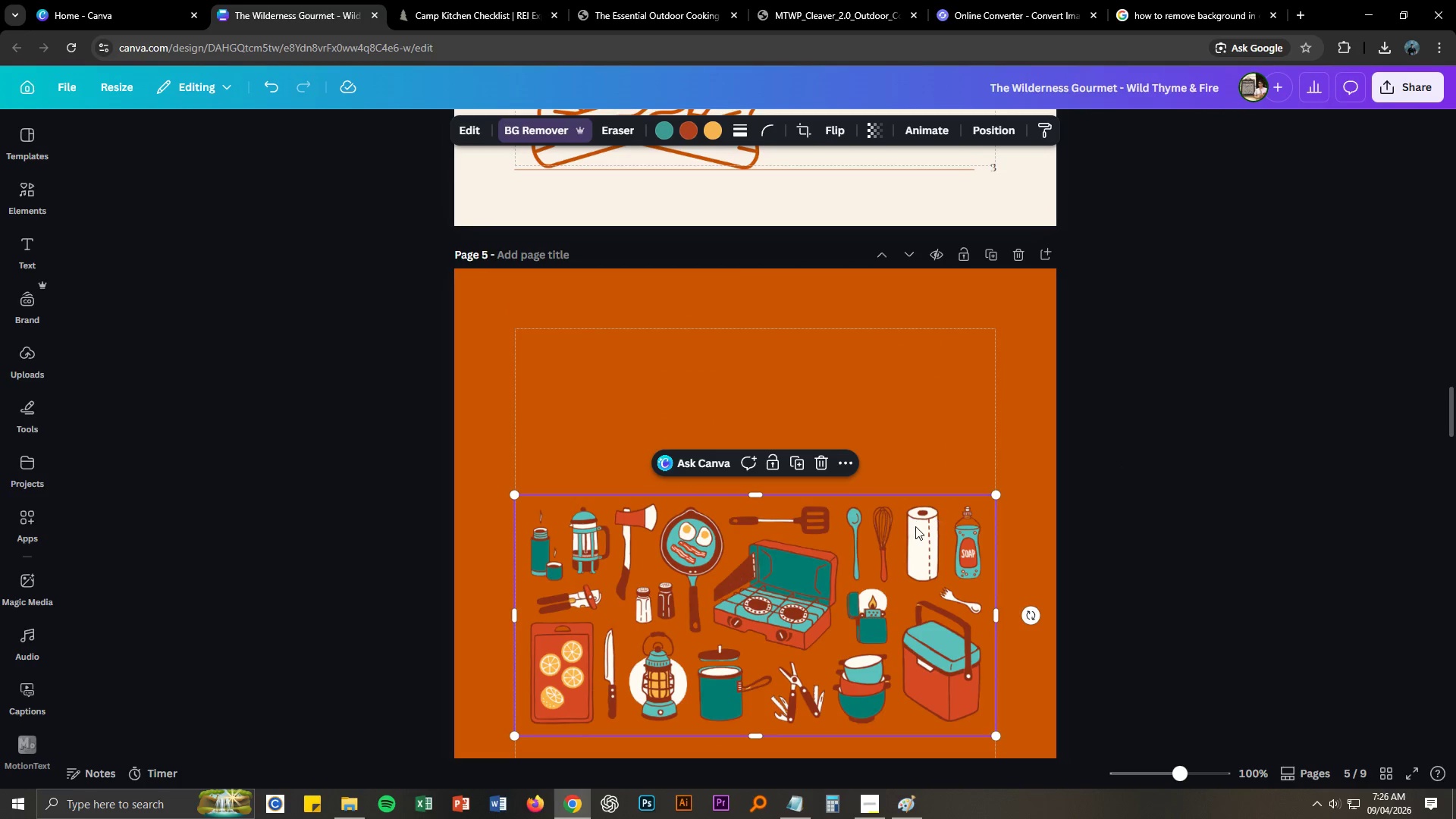 
left_click_drag(start_coordinate=[915, 528], to_coordinate=[913, 361])
 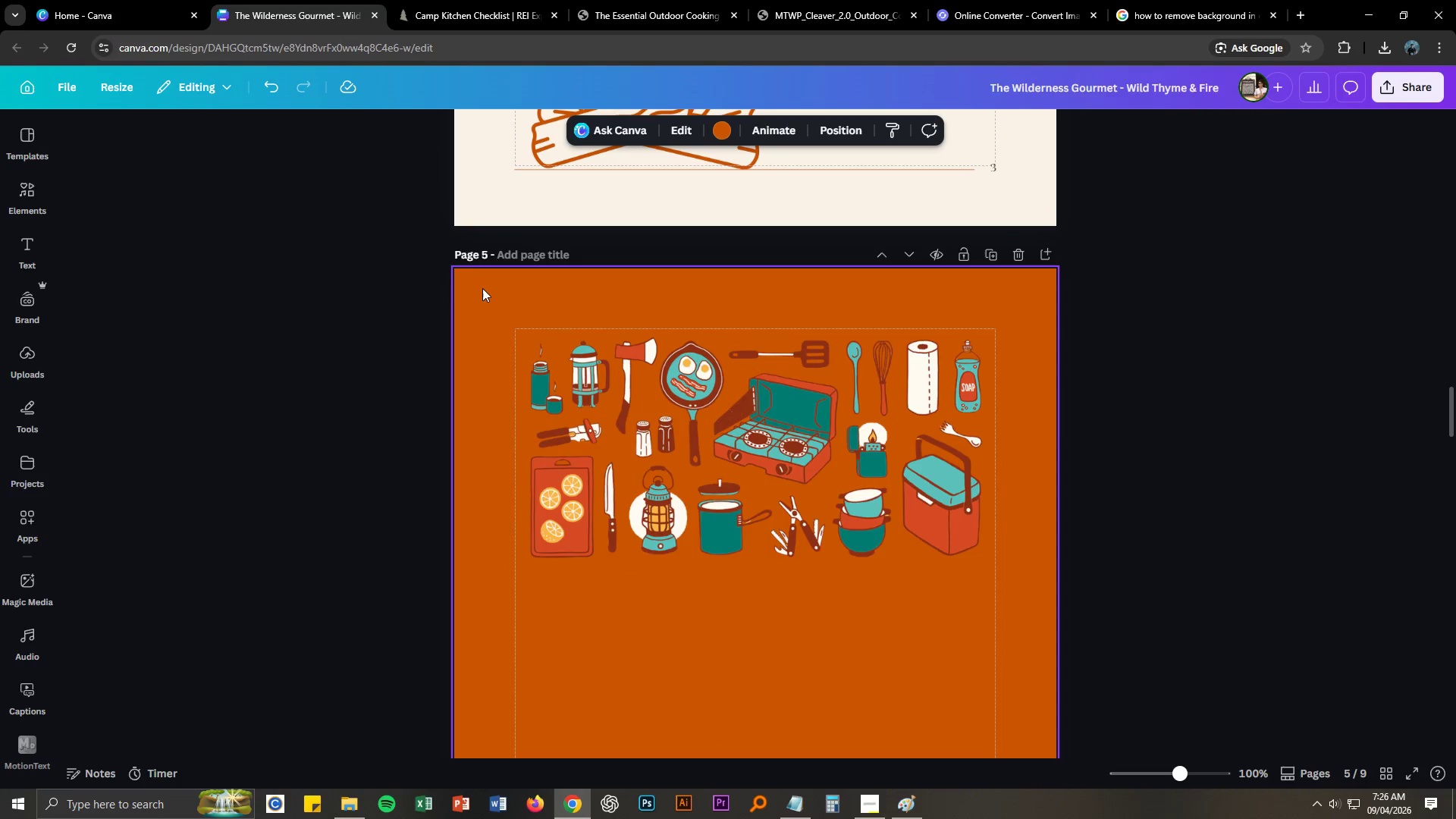 
scroll: coordinate [422, 409], scroll_direction: down, amount: 6.0
 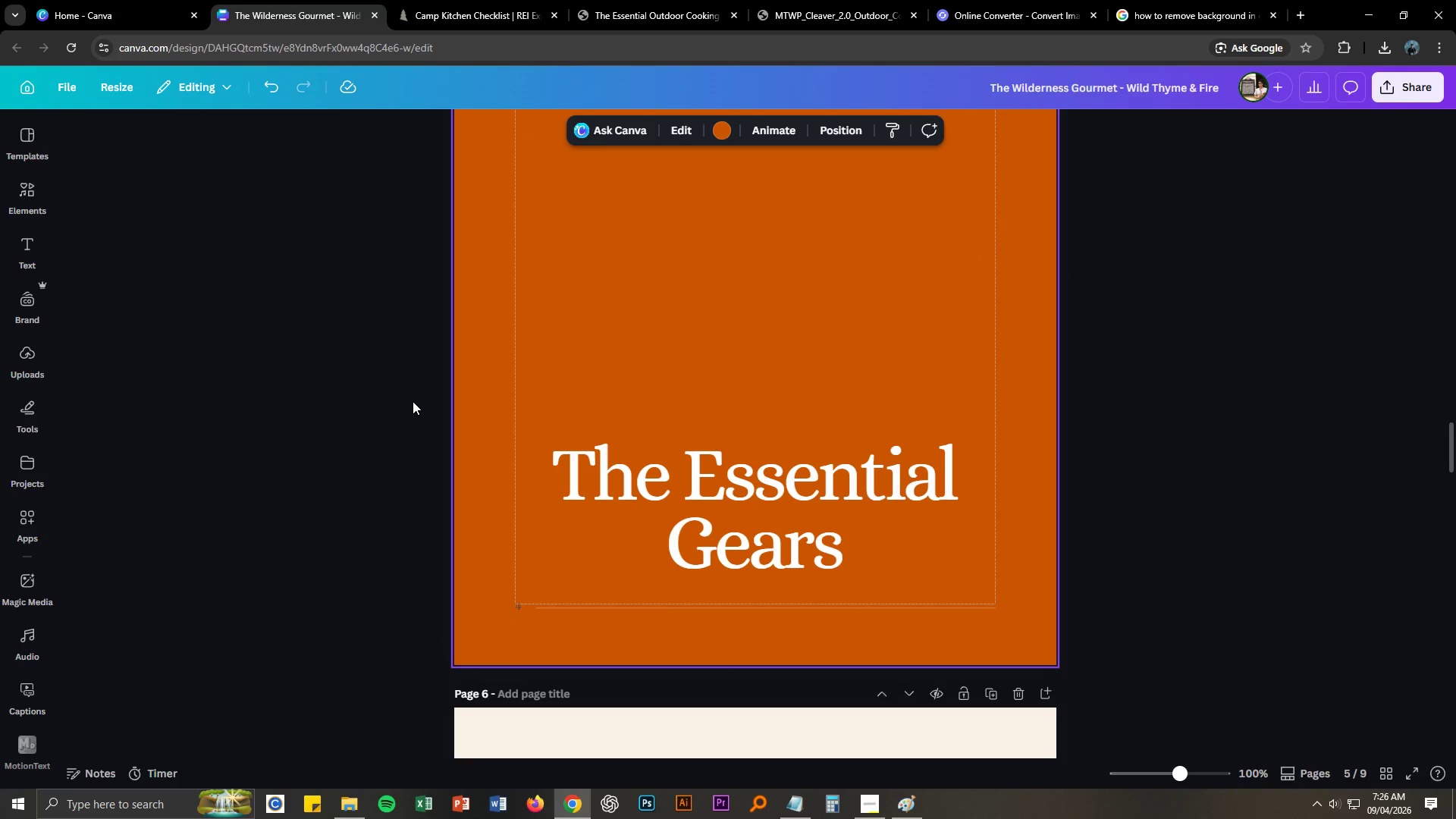 
scroll: coordinate [412, 401], scroll_direction: up, amount: 4.0
 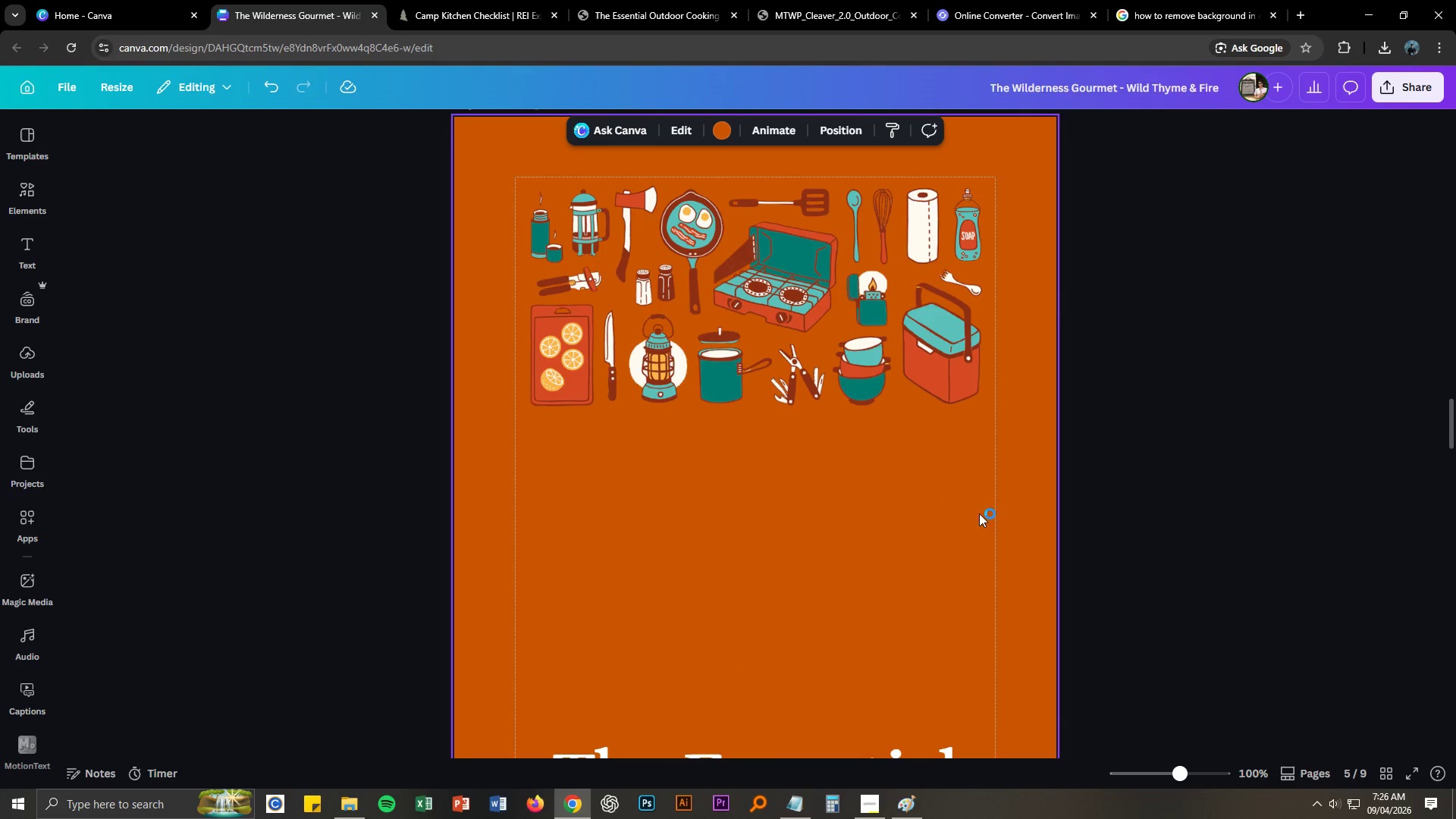 
left_click([719, 130])
 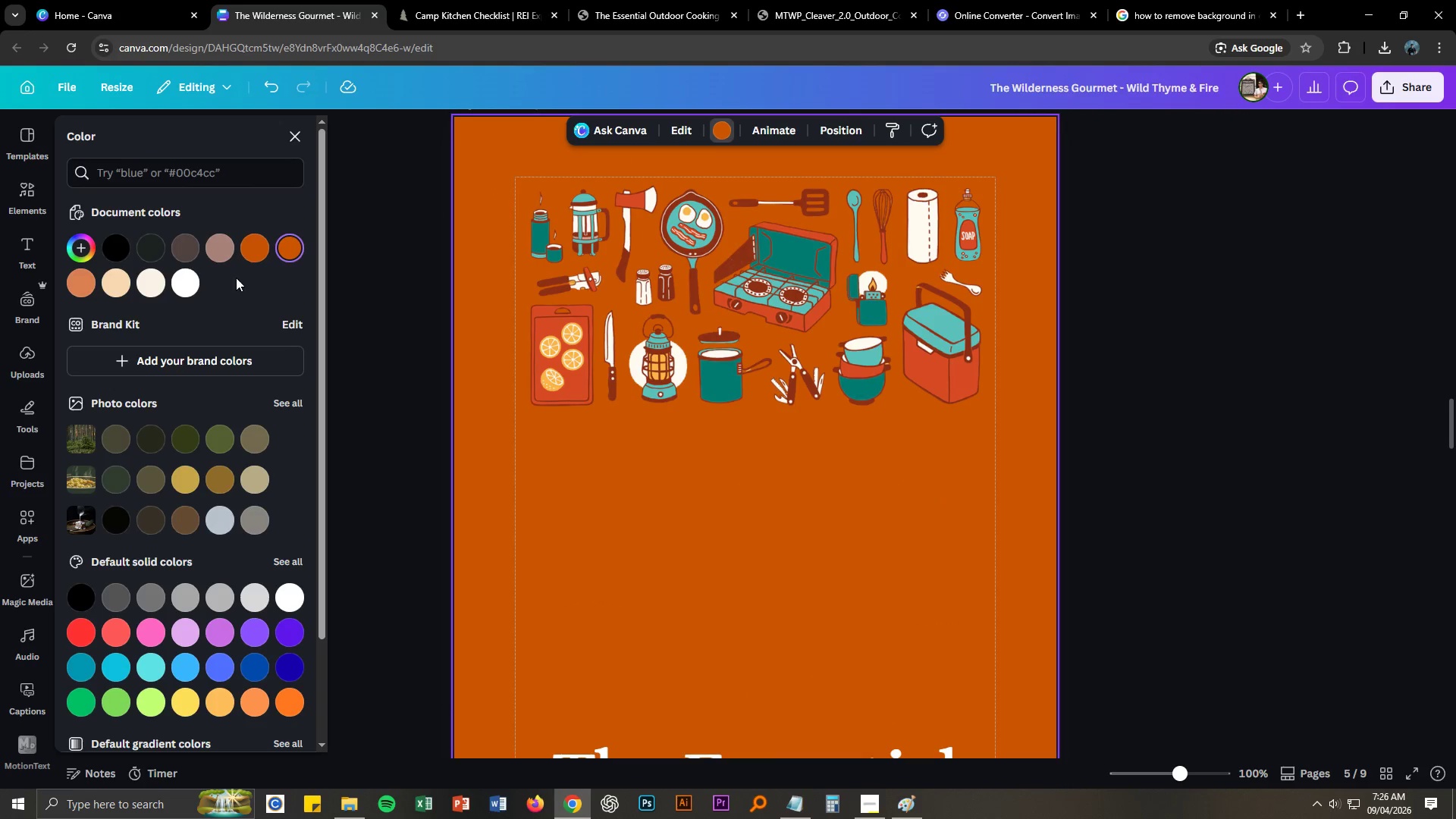 
mouse_move([198, 295])
 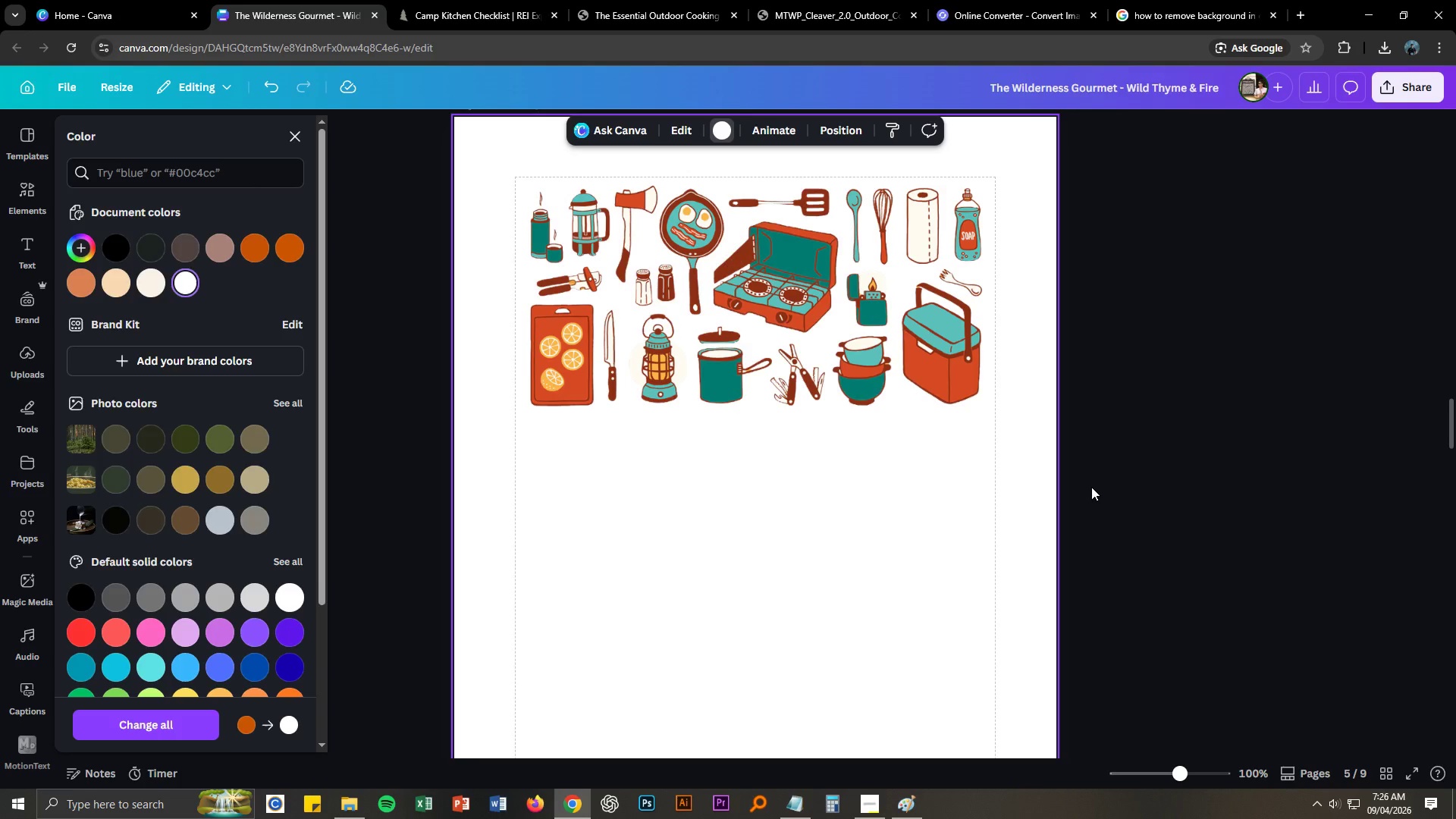 
left_click([1105, 489])
 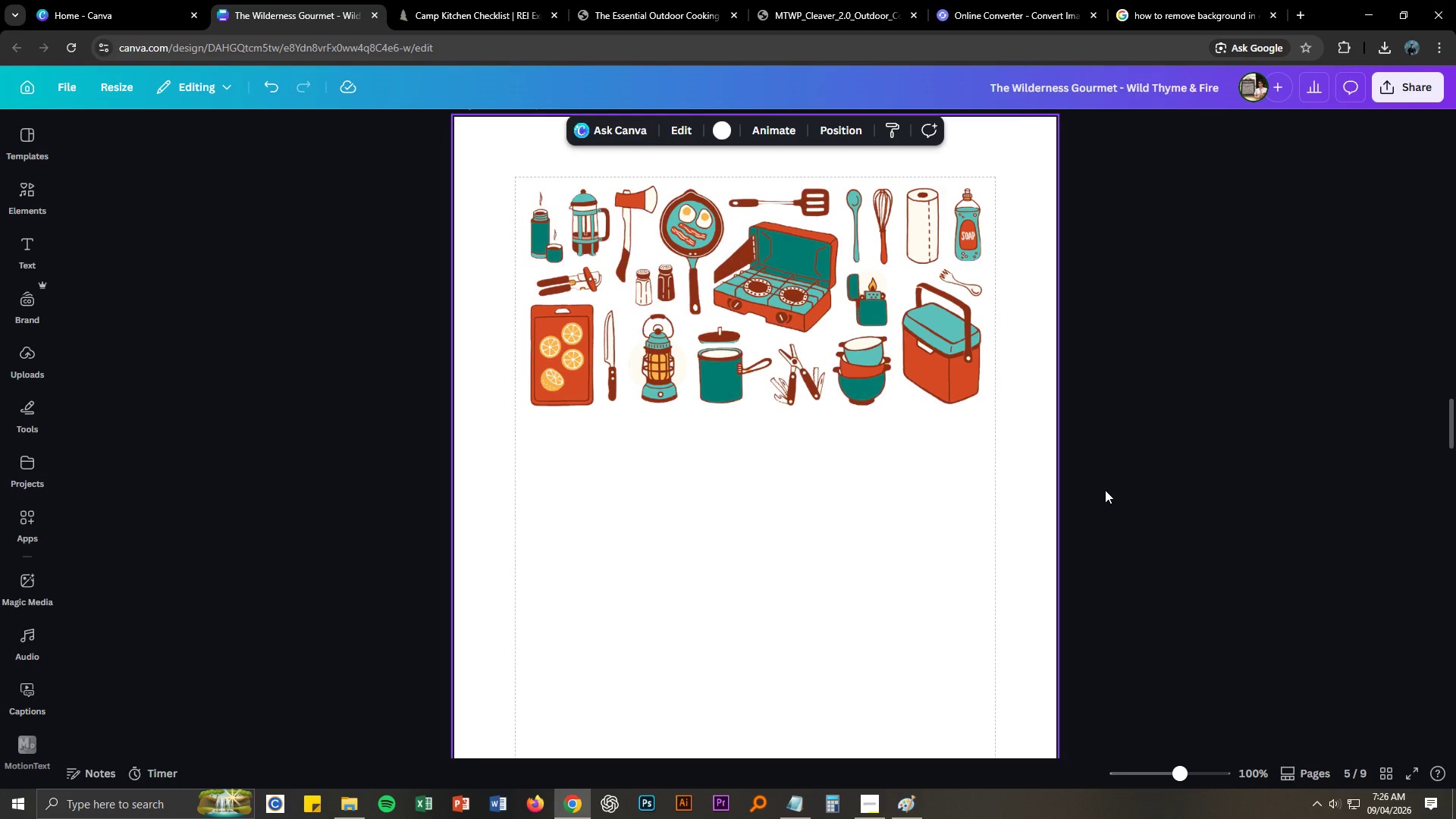 
scroll: coordinate [1107, 497], scroll_direction: down, amount: 3.0
 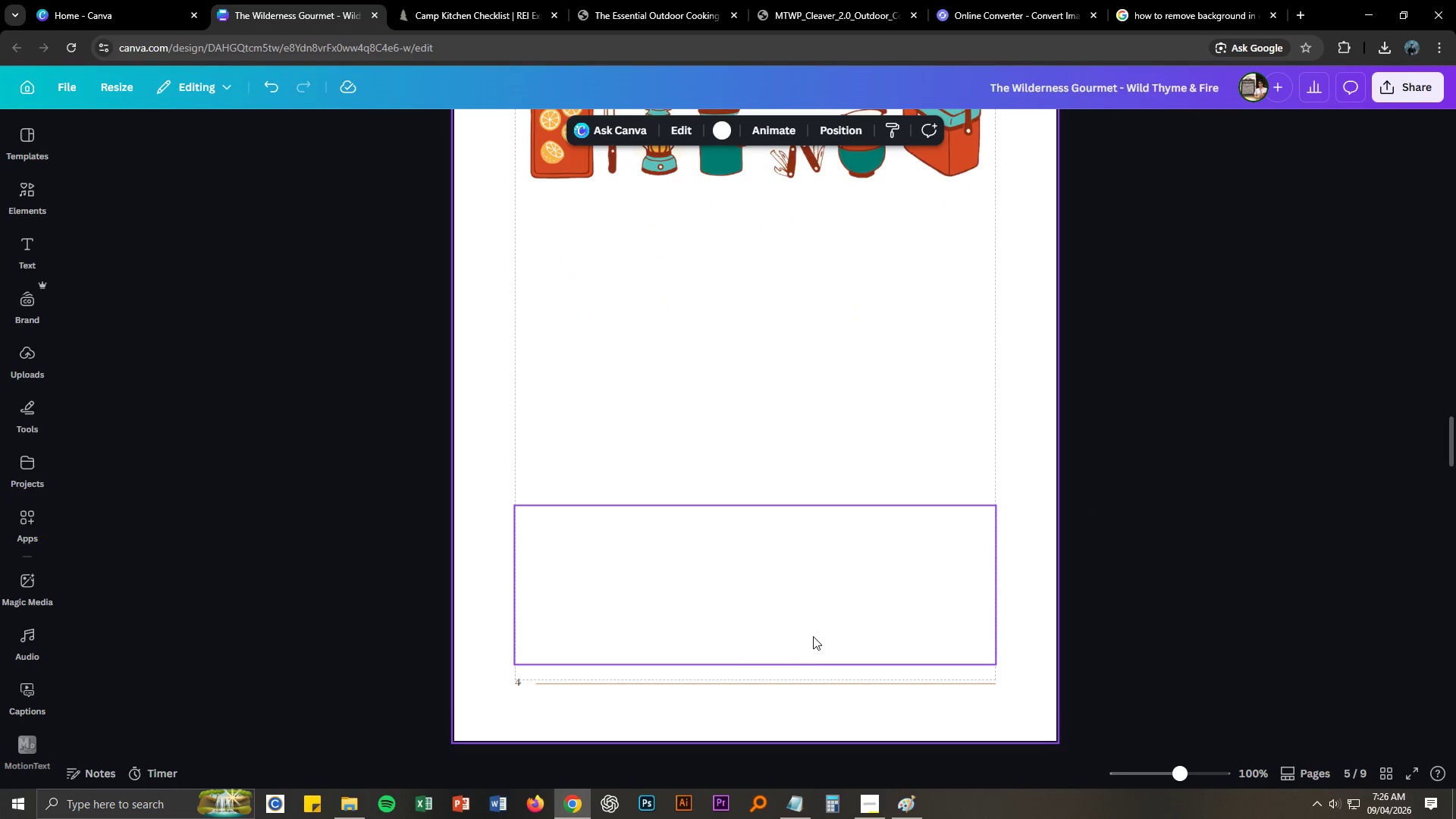 
left_click([805, 613])
 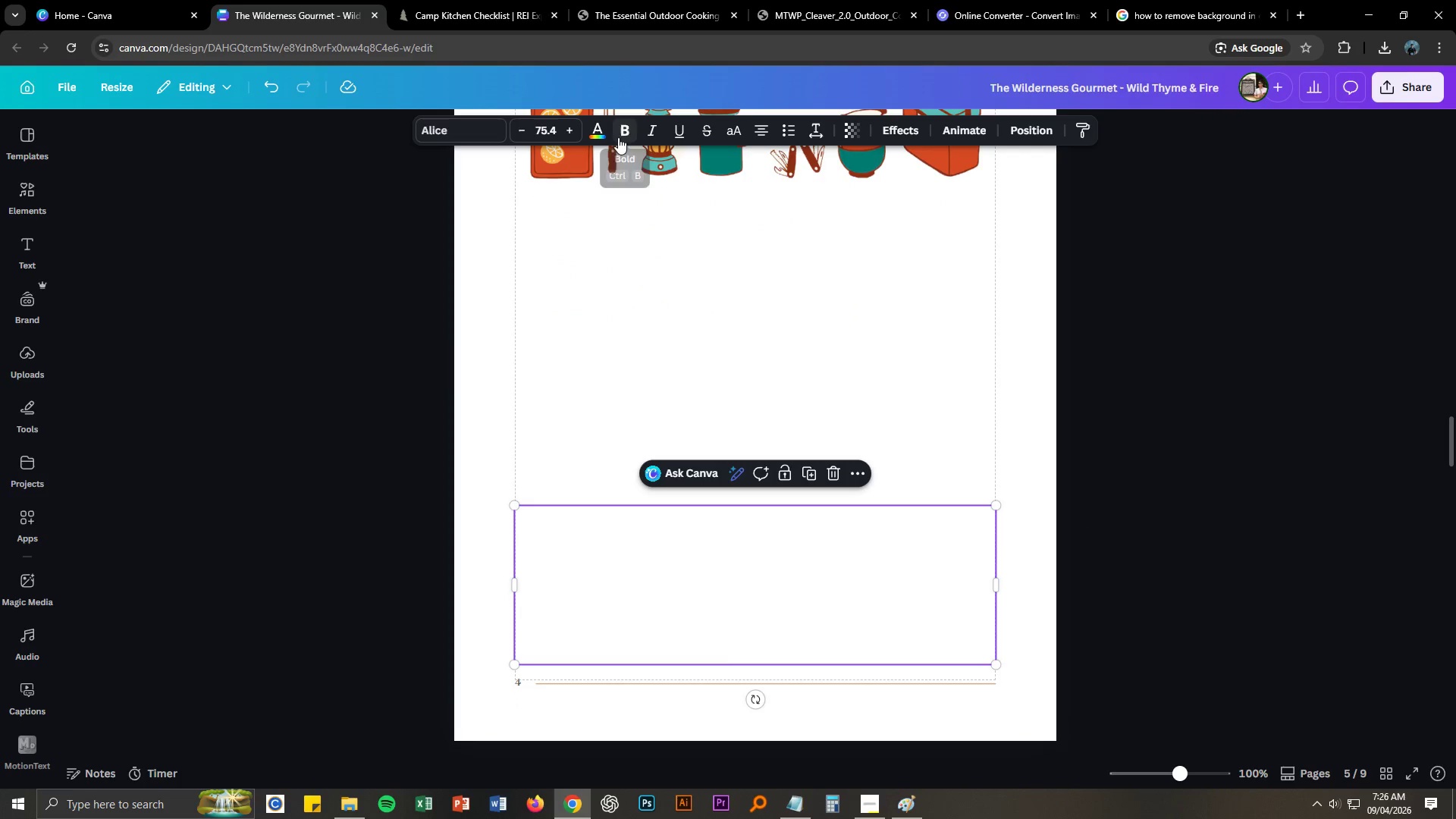 
left_click([598, 136])
 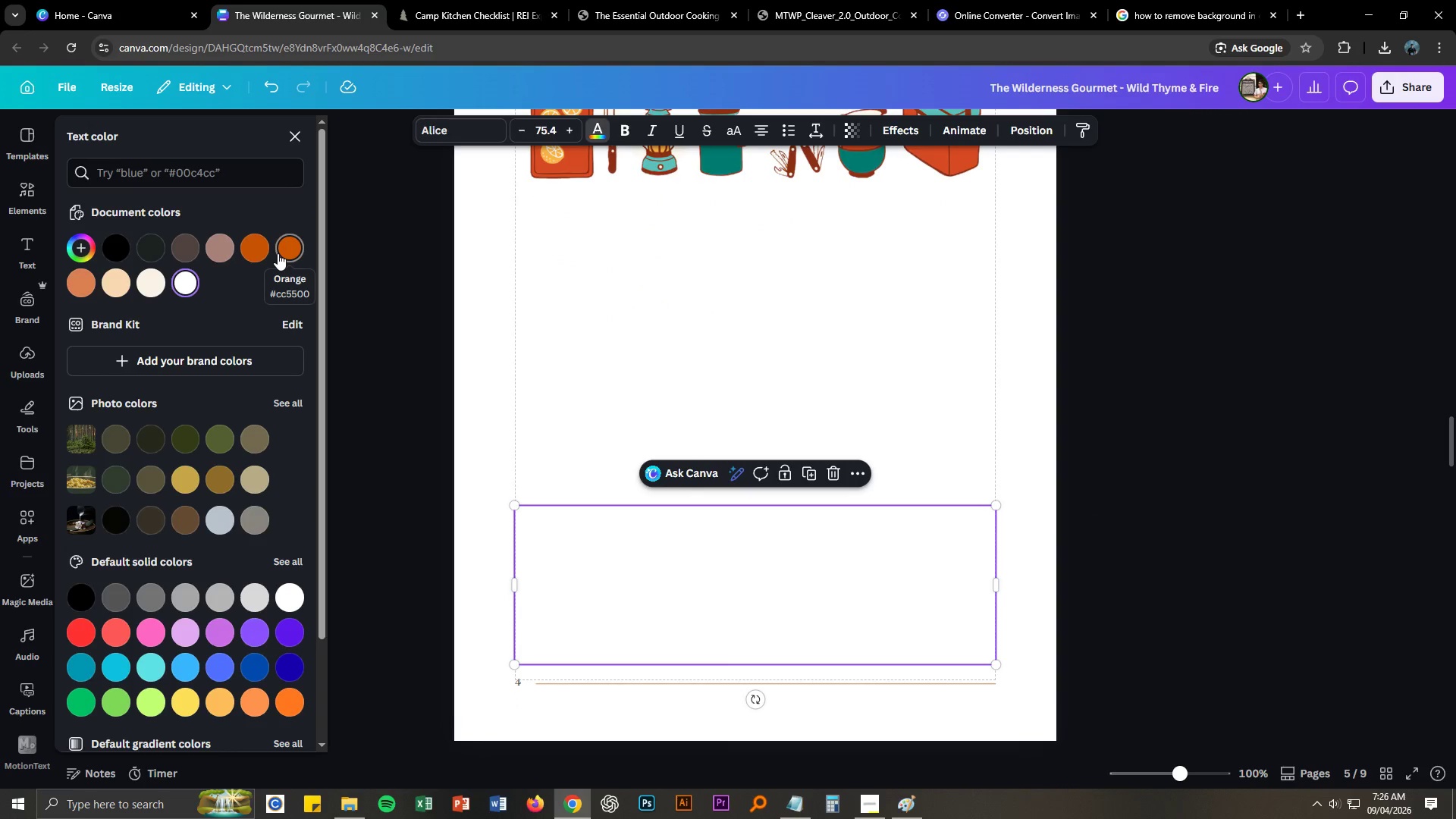 
mouse_move([273, 248])
 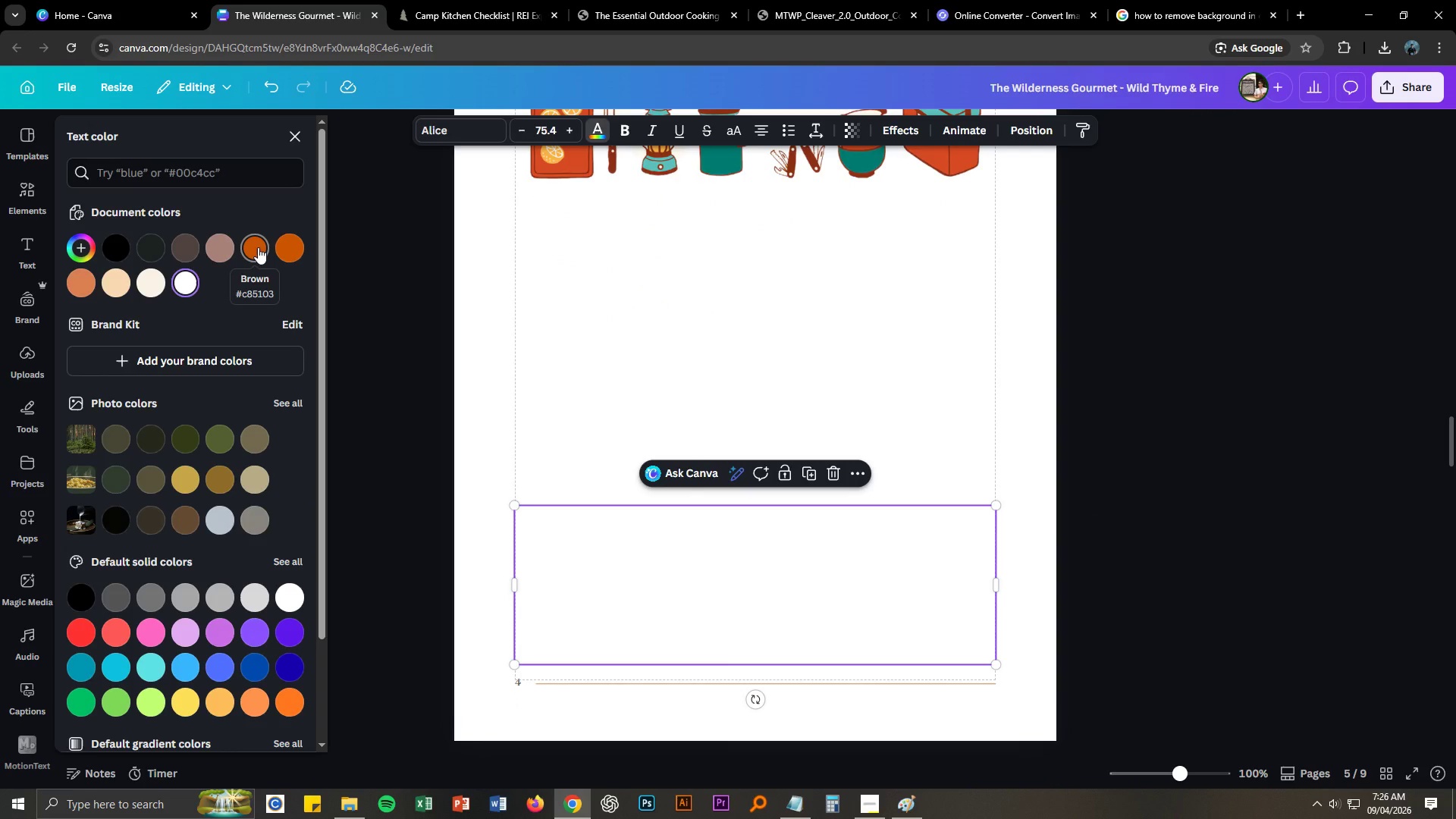 
left_click([258, 247])
 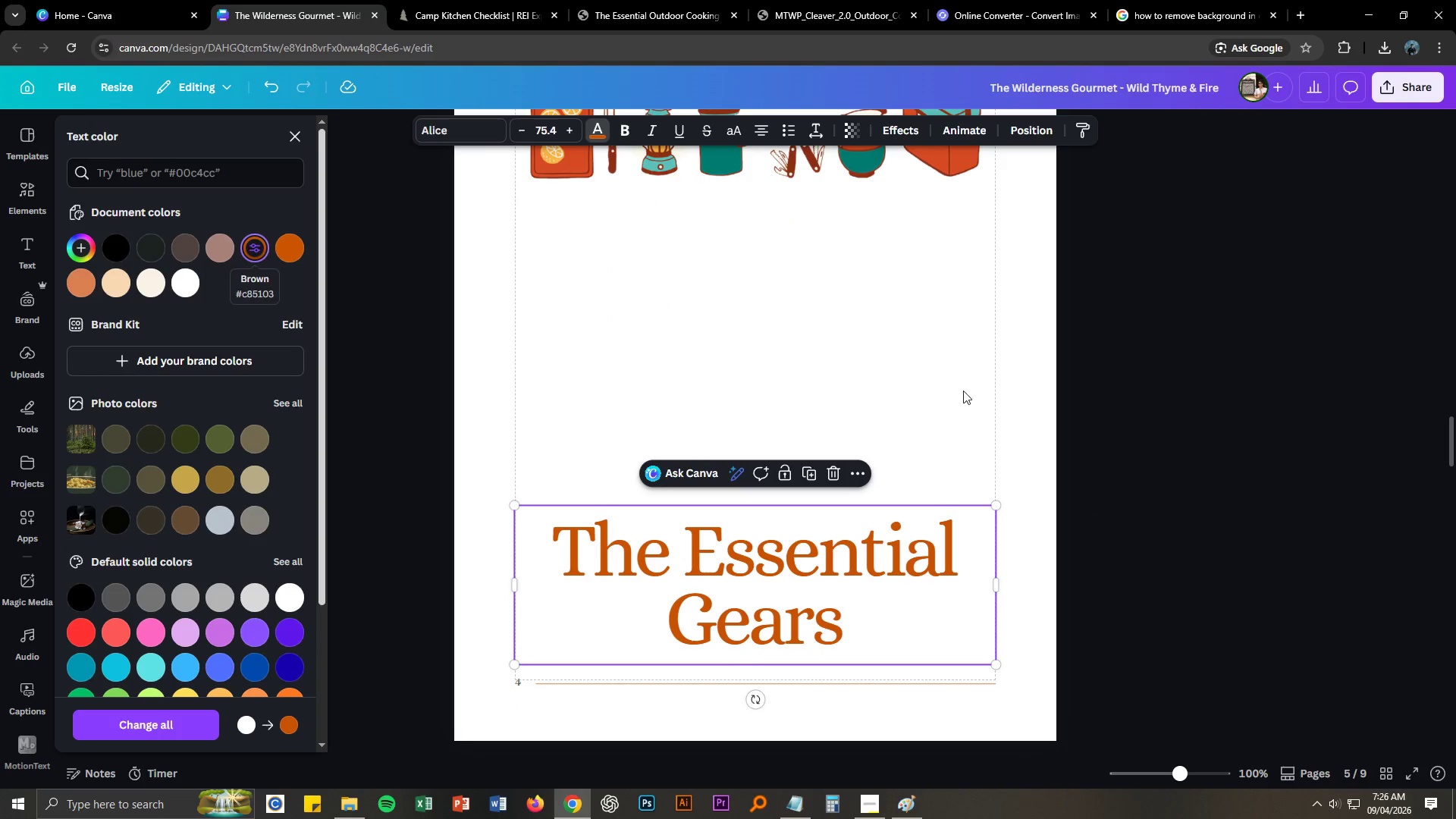 
left_click([1129, 425])
 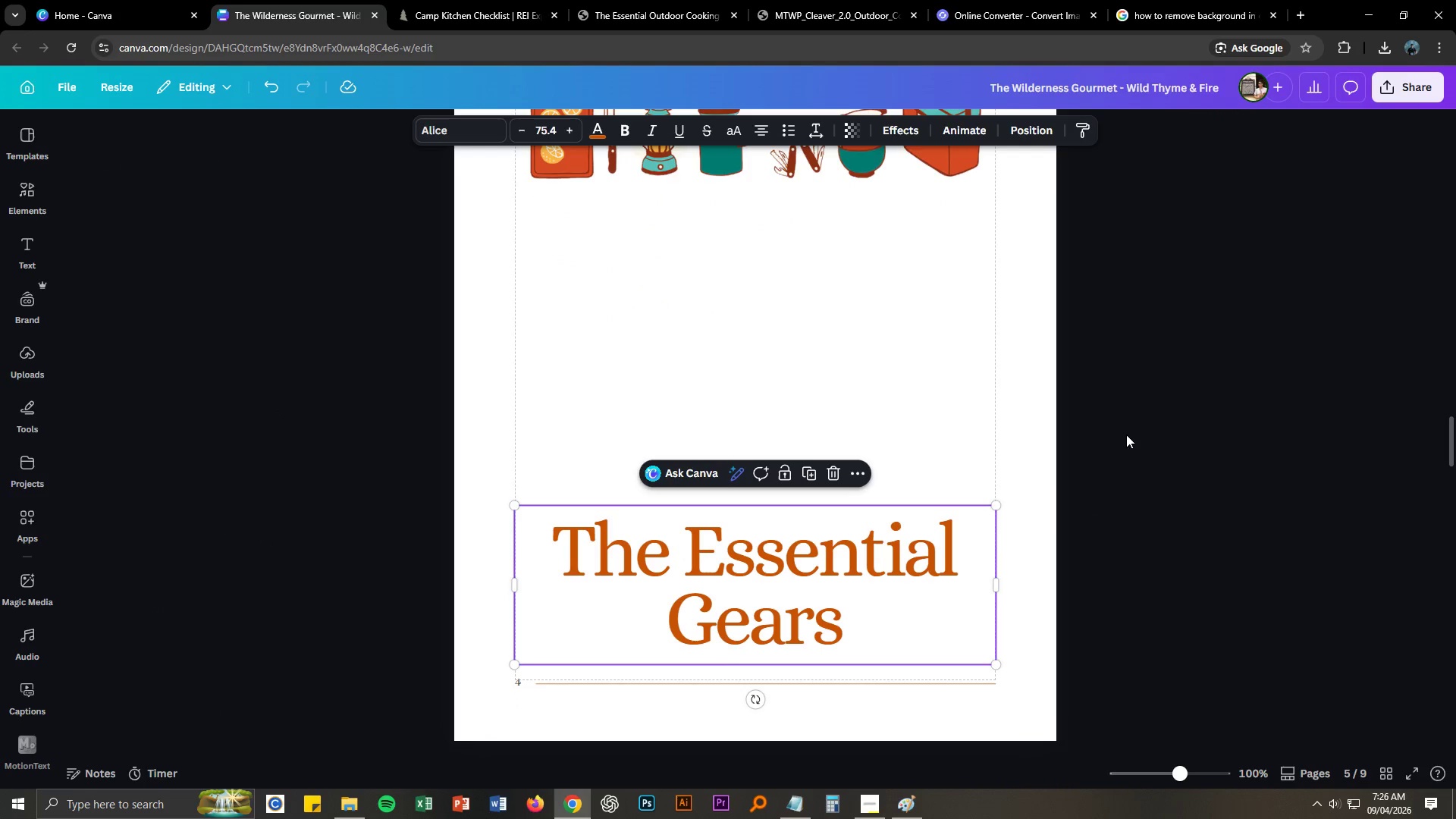 
left_click([1125, 447])
 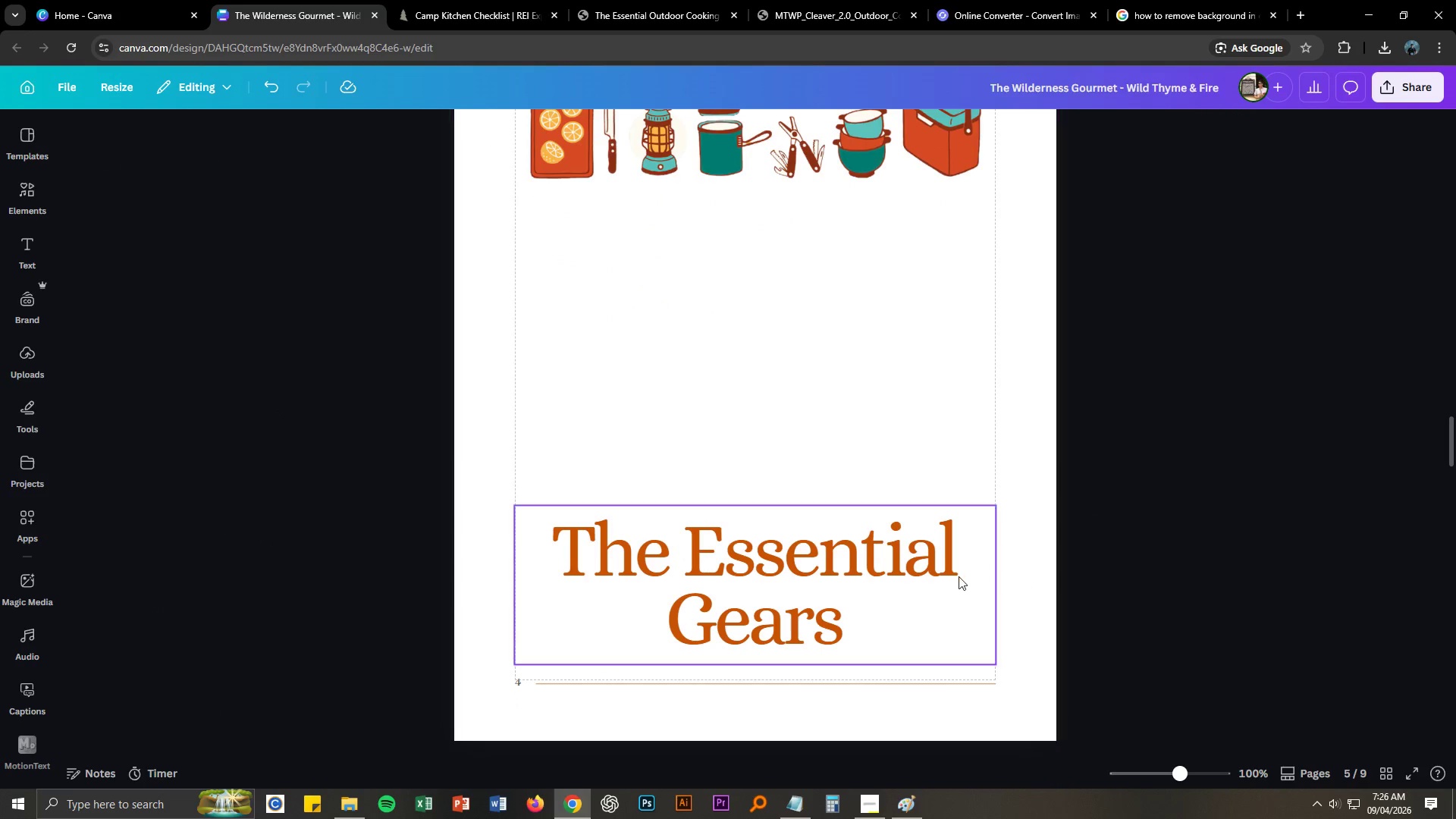 
left_click_drag(start_coordinate=[936, 566], to_coordinate=[934, 585])
 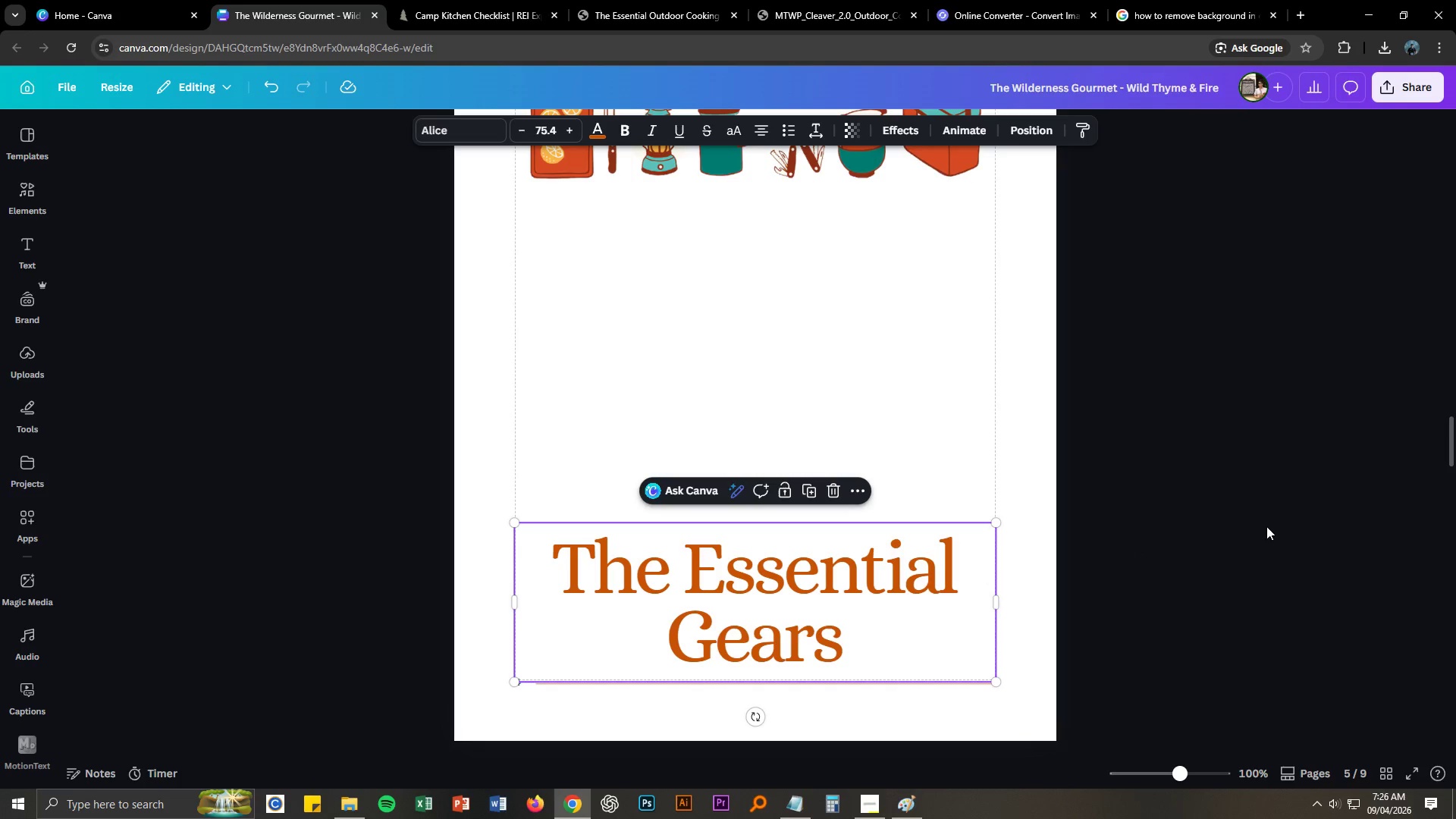 
left_click([1286, 515])
 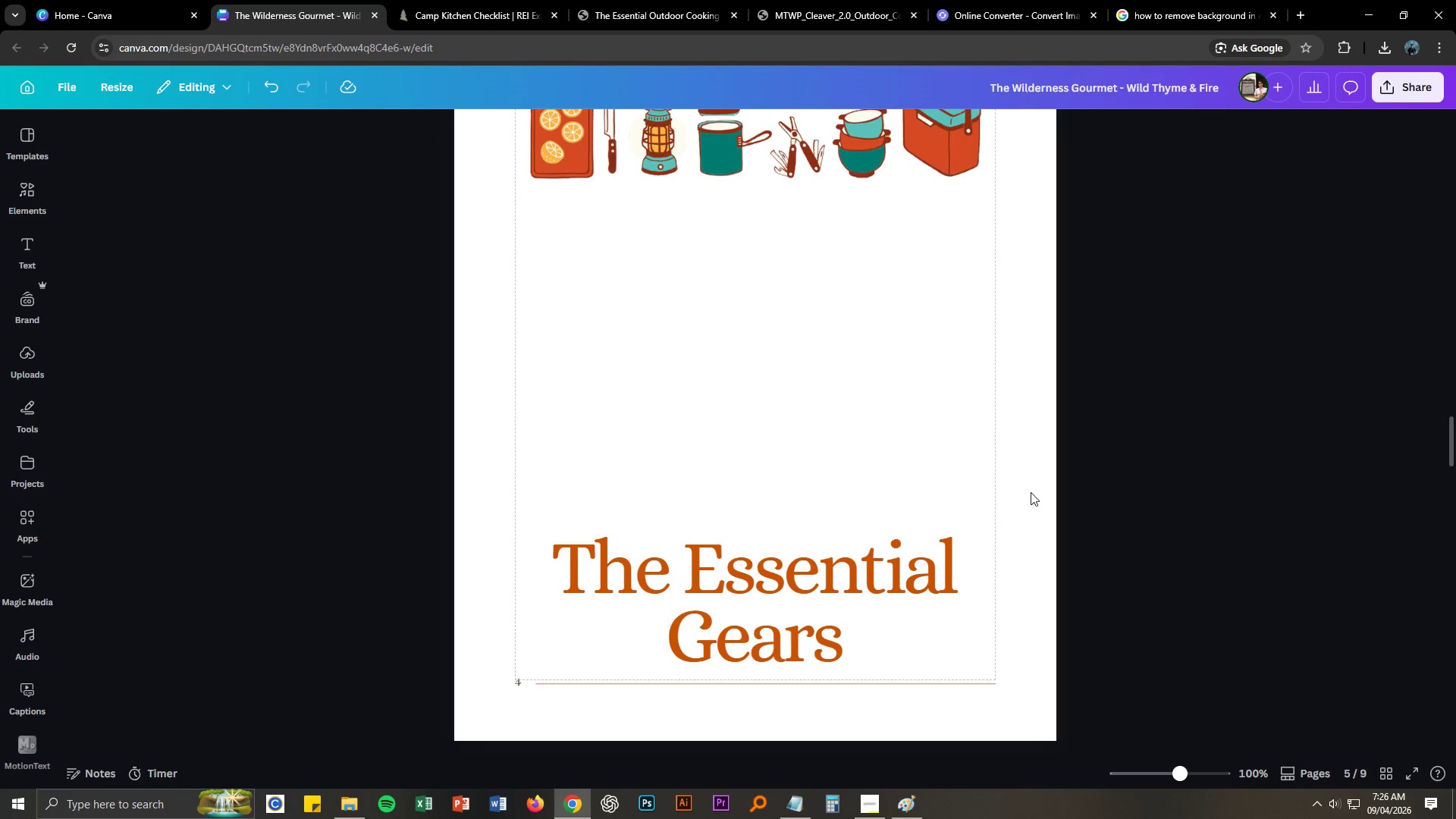 
scroll: coordinate [993, 485], scroll_direction: up, amount: 3.0
 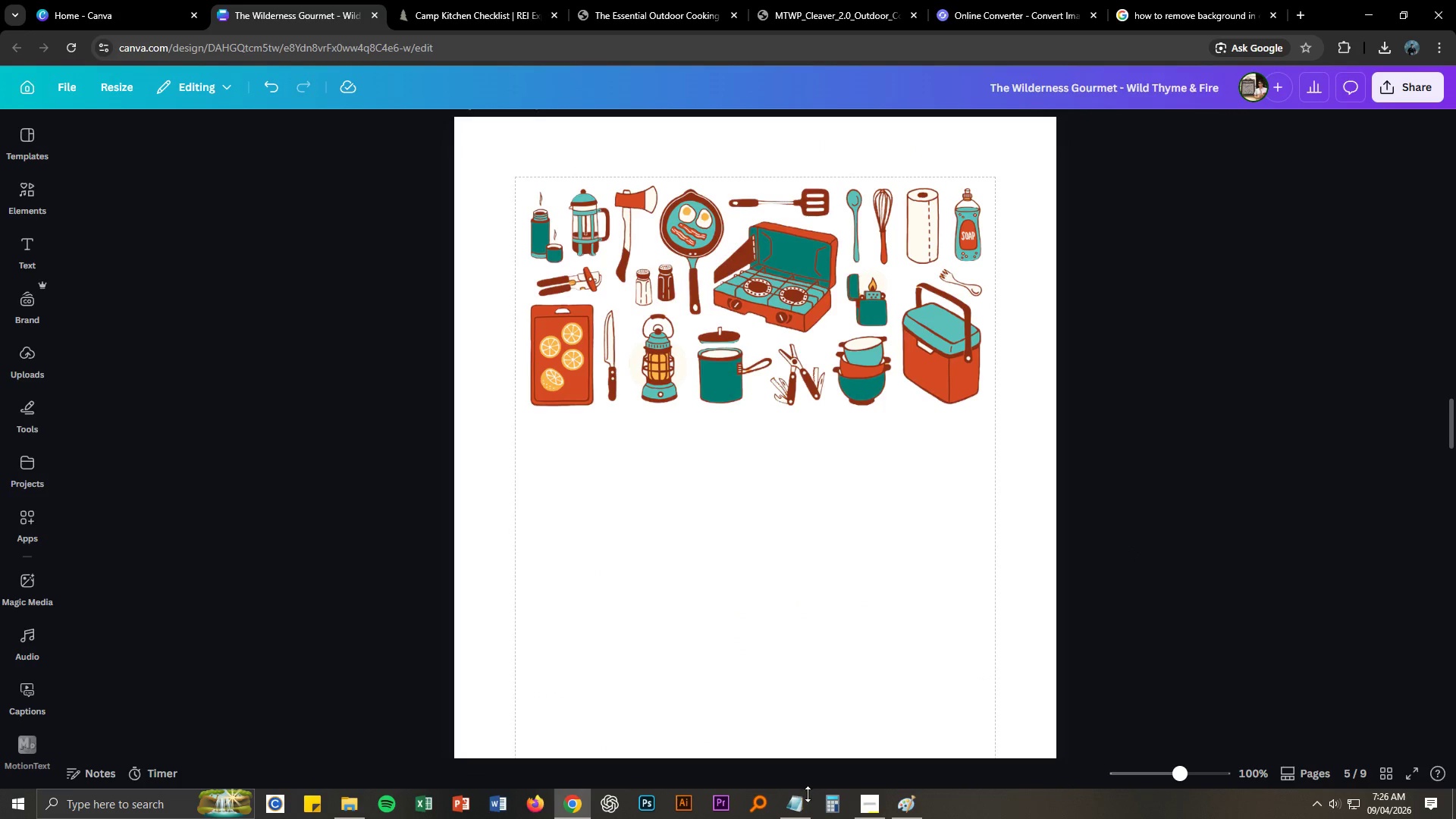 
left_click([798, 813])
 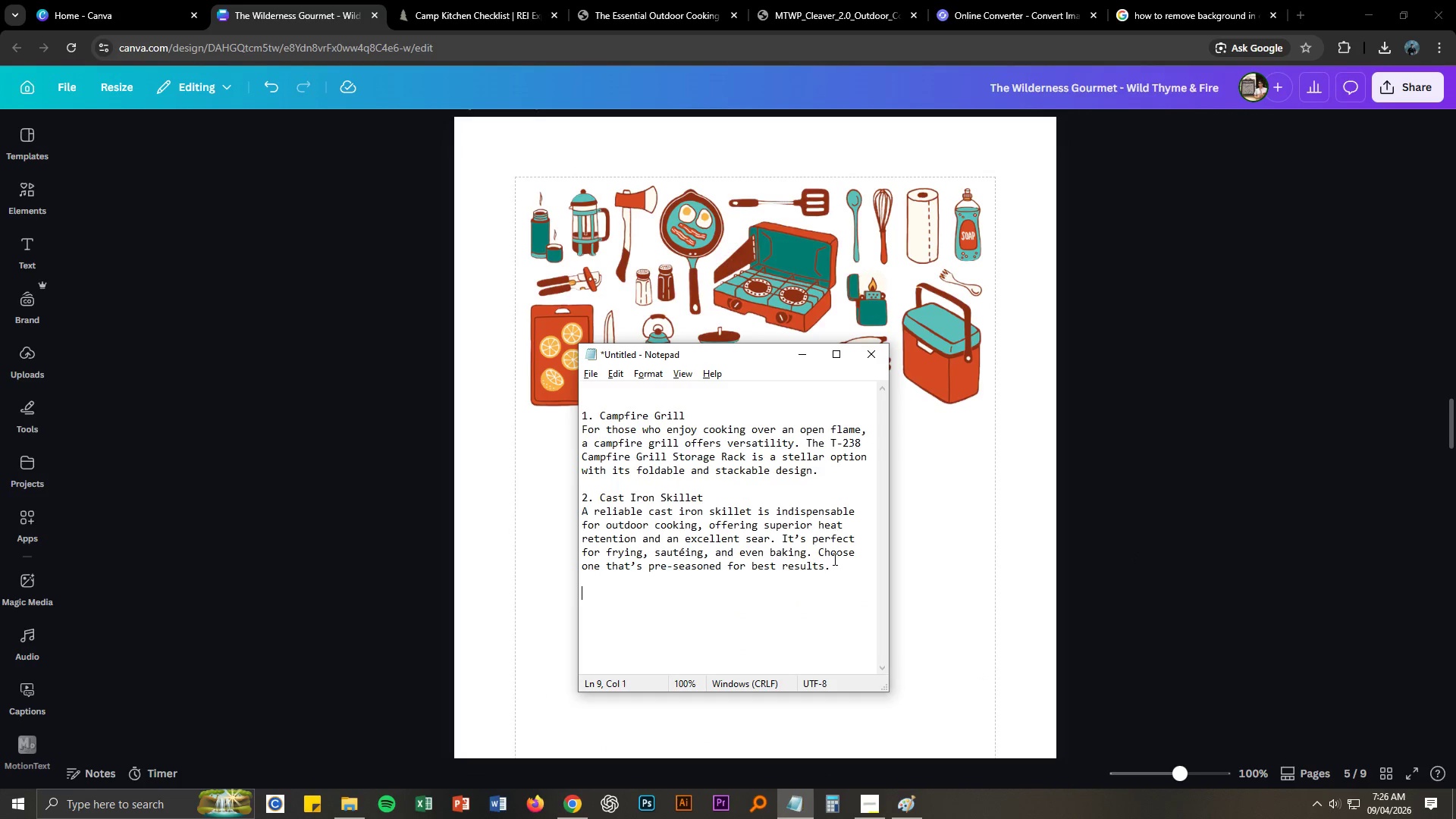 
wait(5.02)
 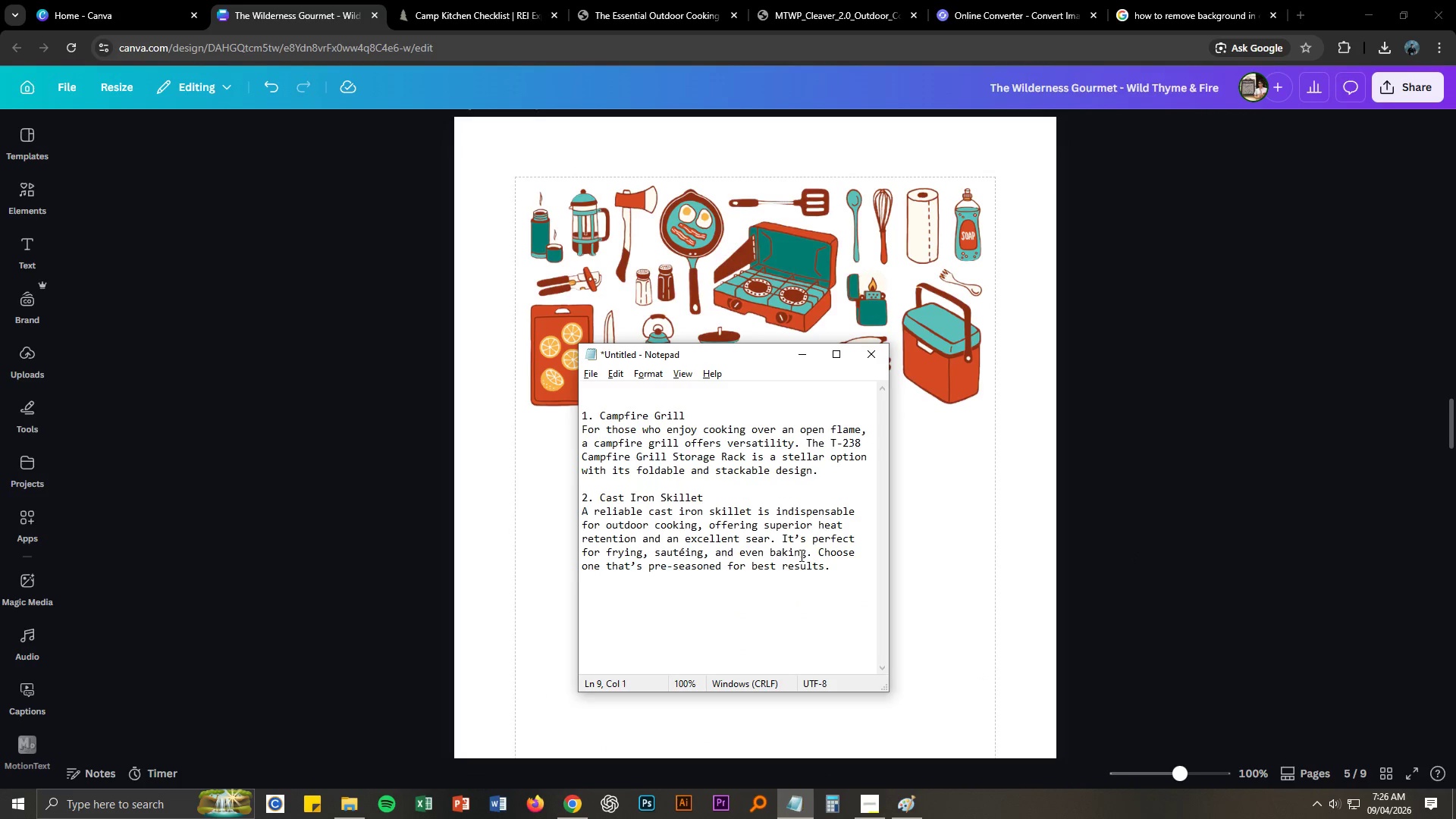 
key(Numpad3)
 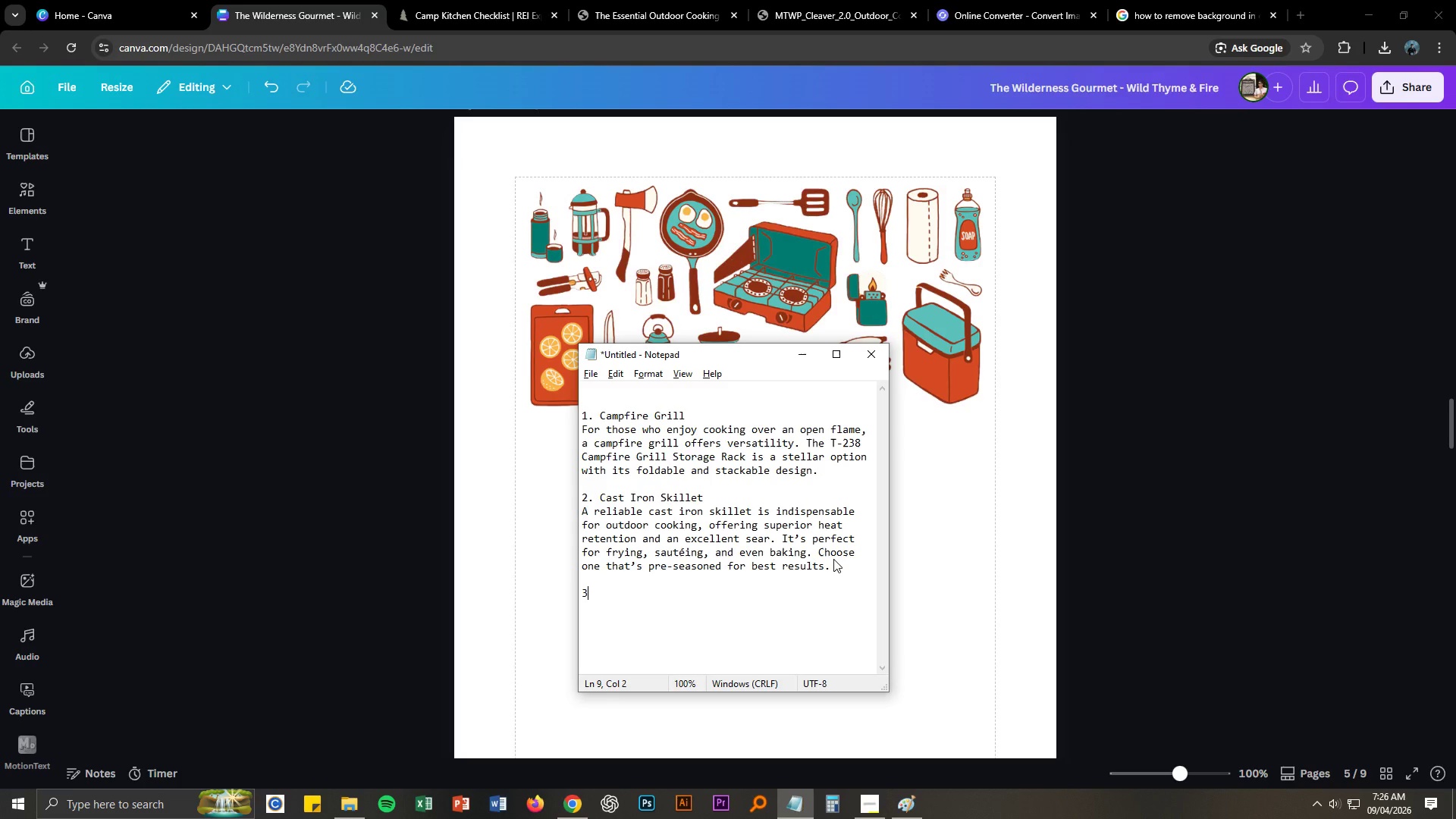 
type(. )
key(Backspace)
type(Hatch)
key(Backspace)
key(Backspace)
key(Backspace)
key(Backspace)
key(Backspace)
type(Cutting Uten)
 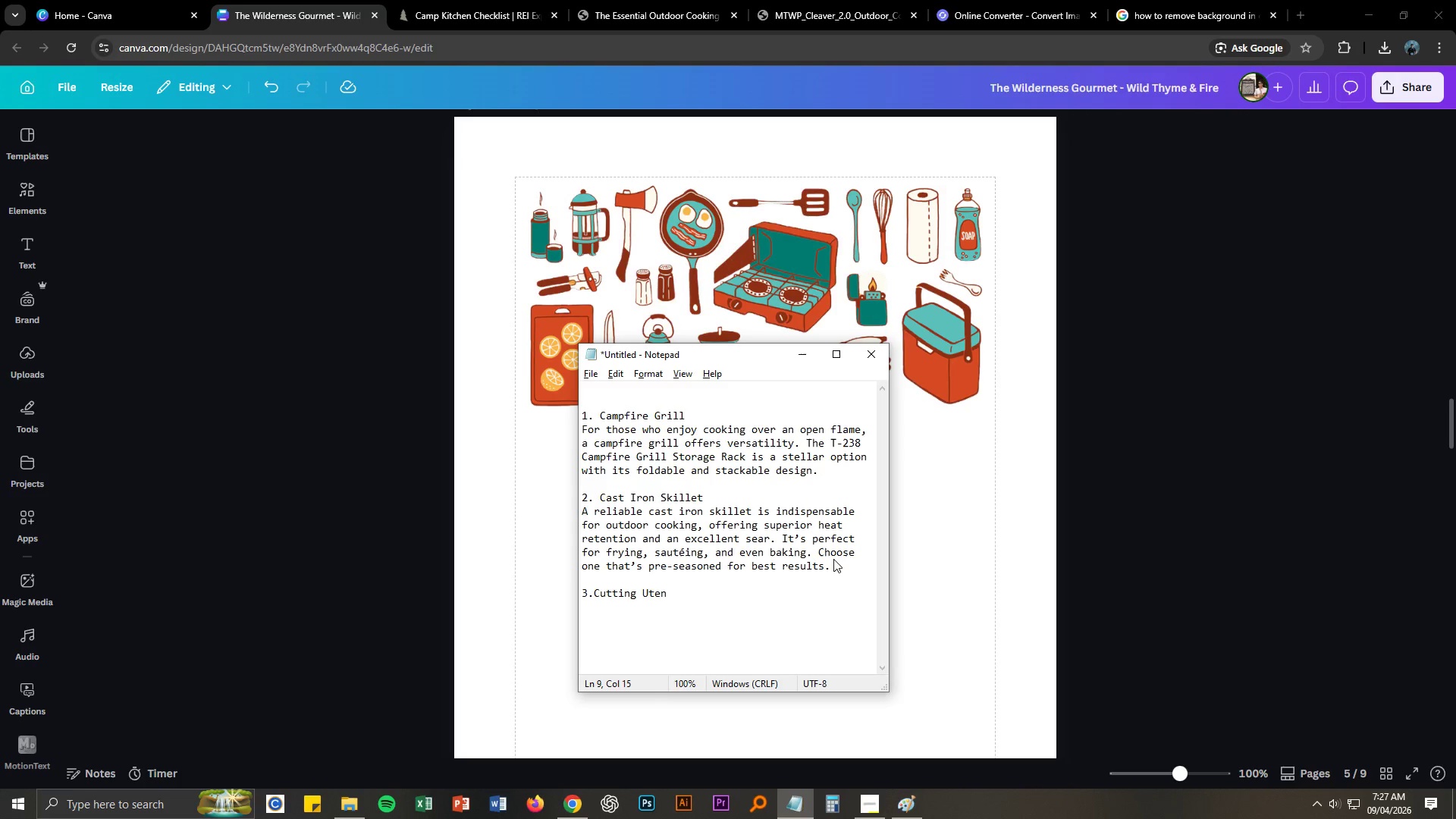 
hold_key(key=Backspace, duration=0.69)
 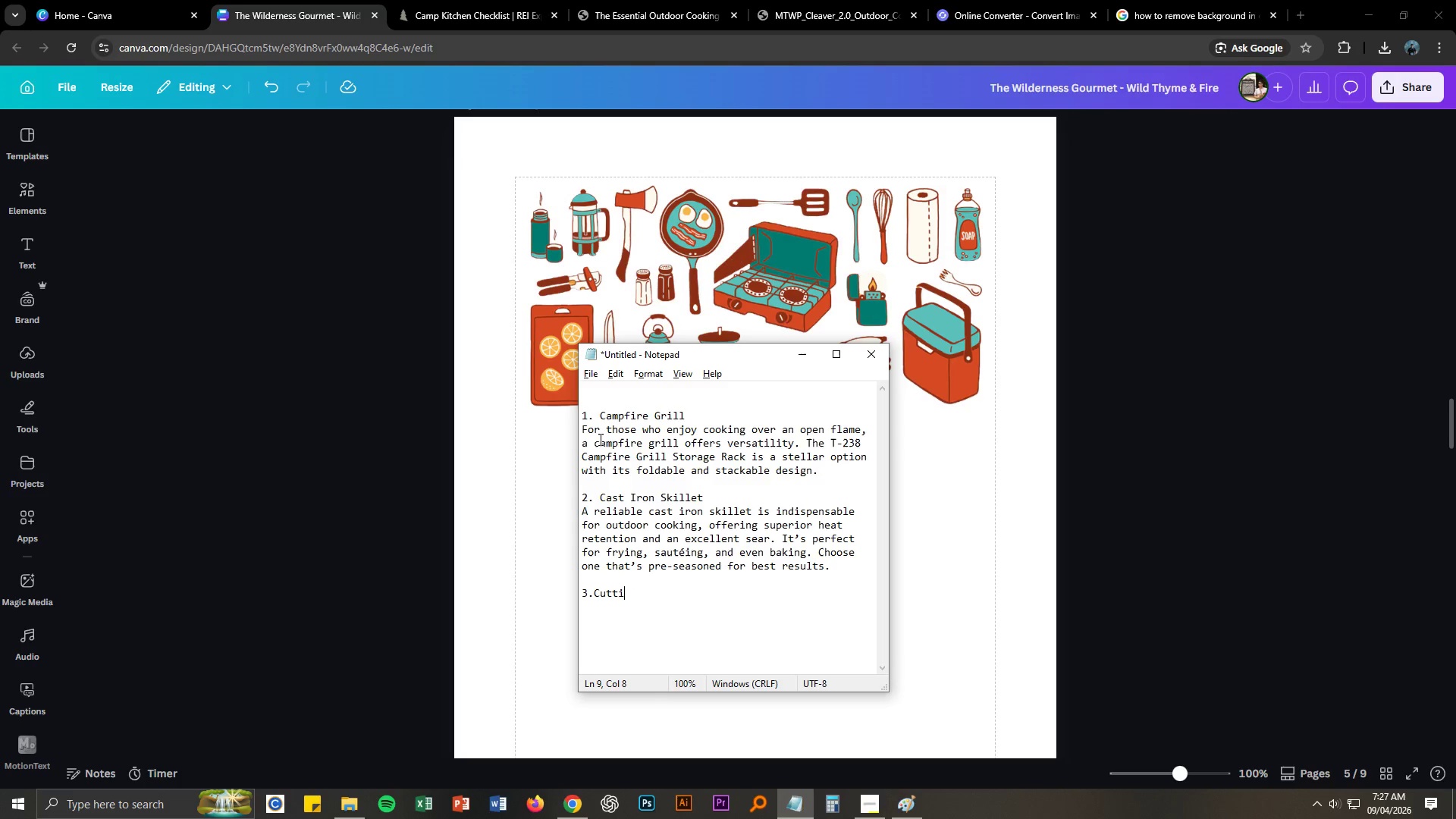 
left_click_drag(start_coordinate=[582, 428], to_coordinate=[656, 598])
 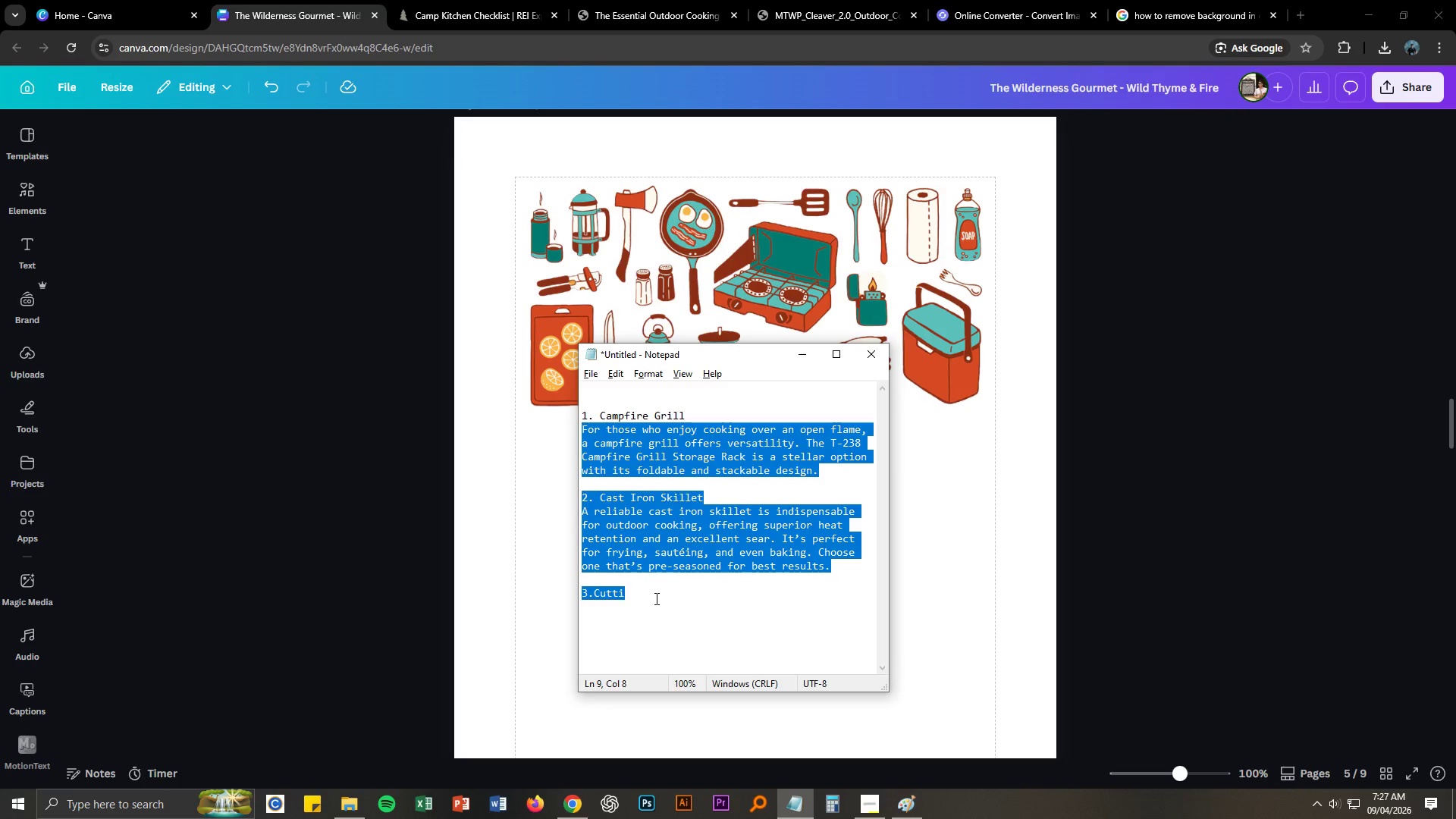 
key(Backspace)
 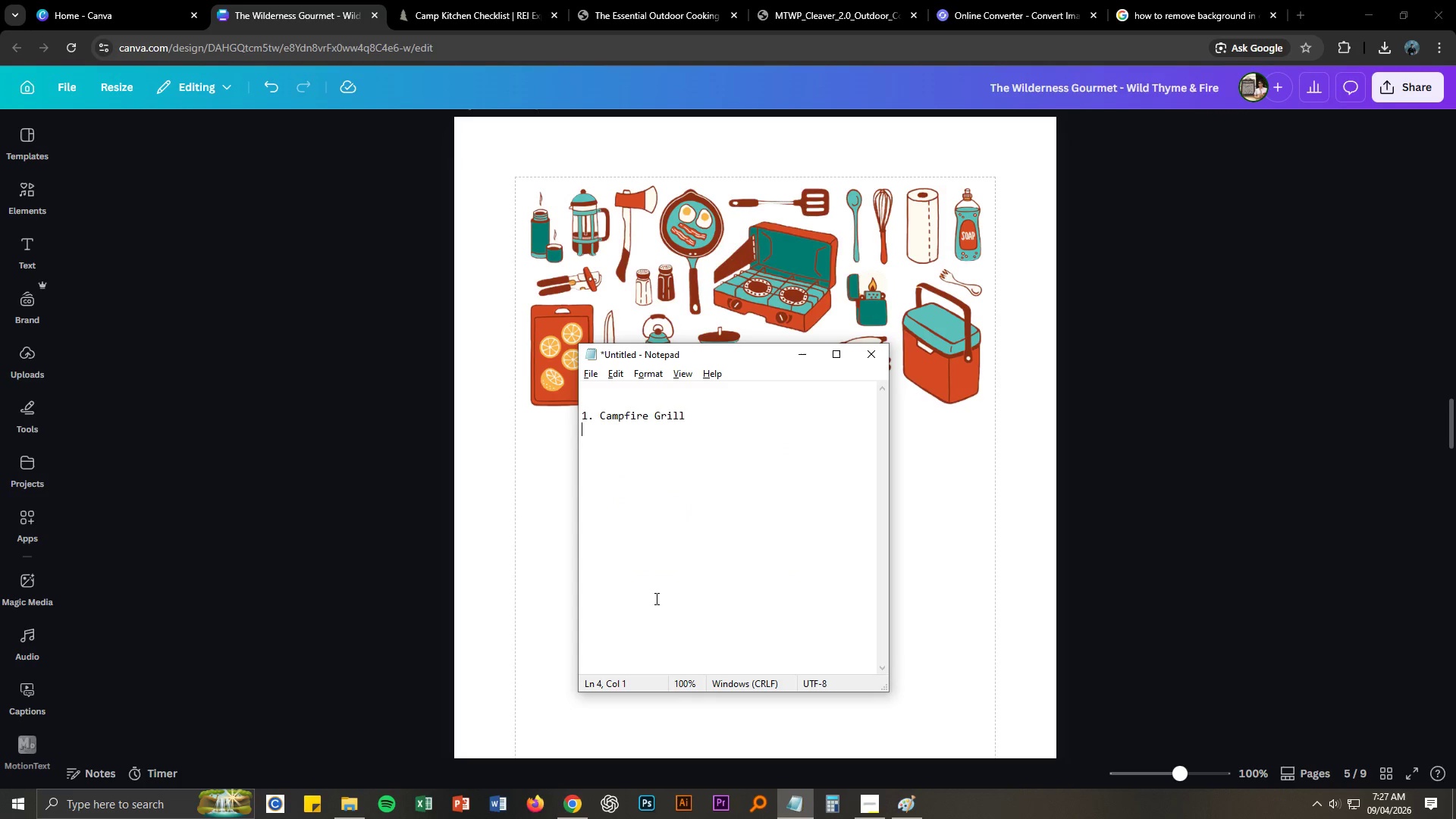 
key(ArrowUp)
 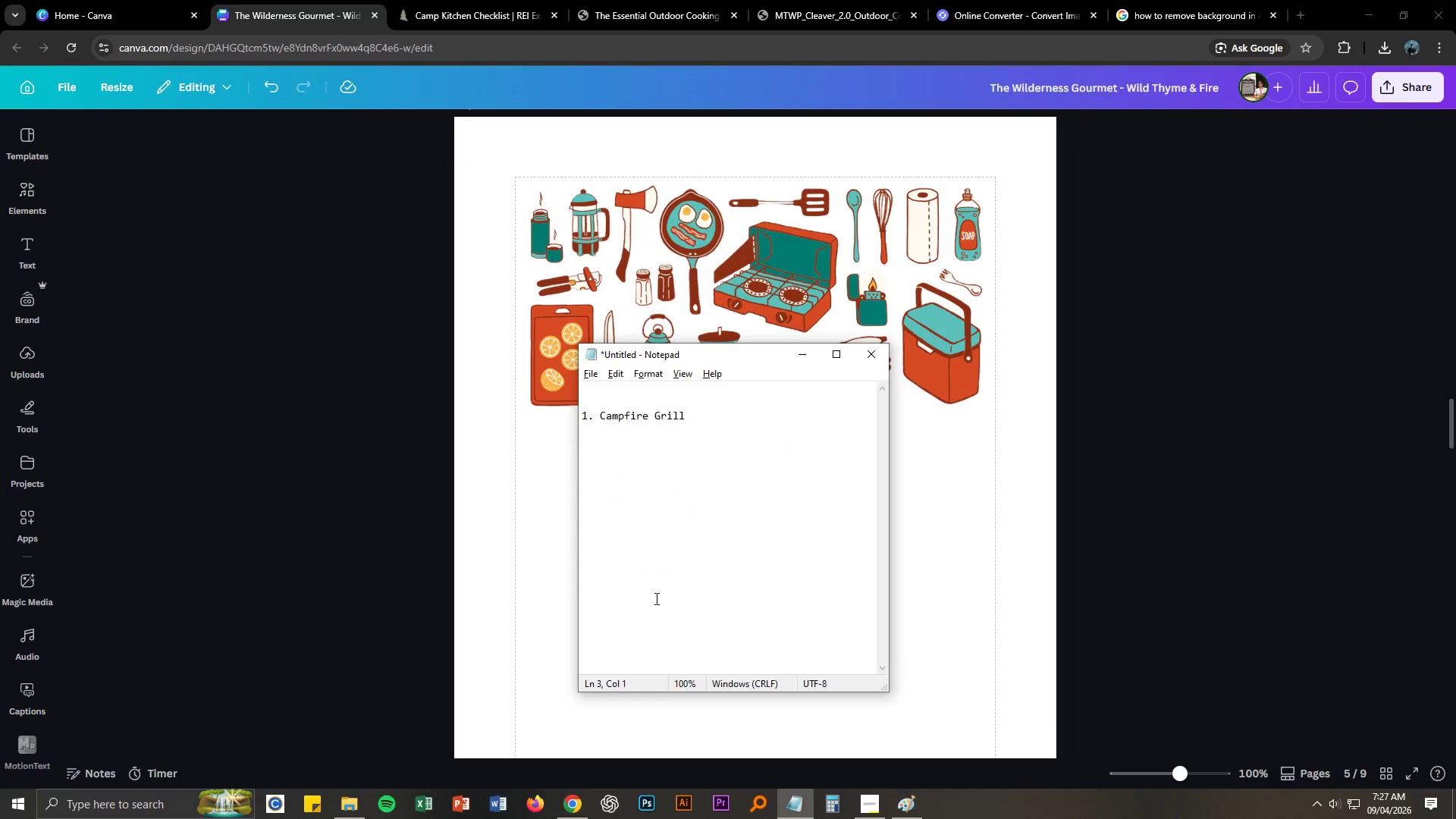 
key(Backspace)
 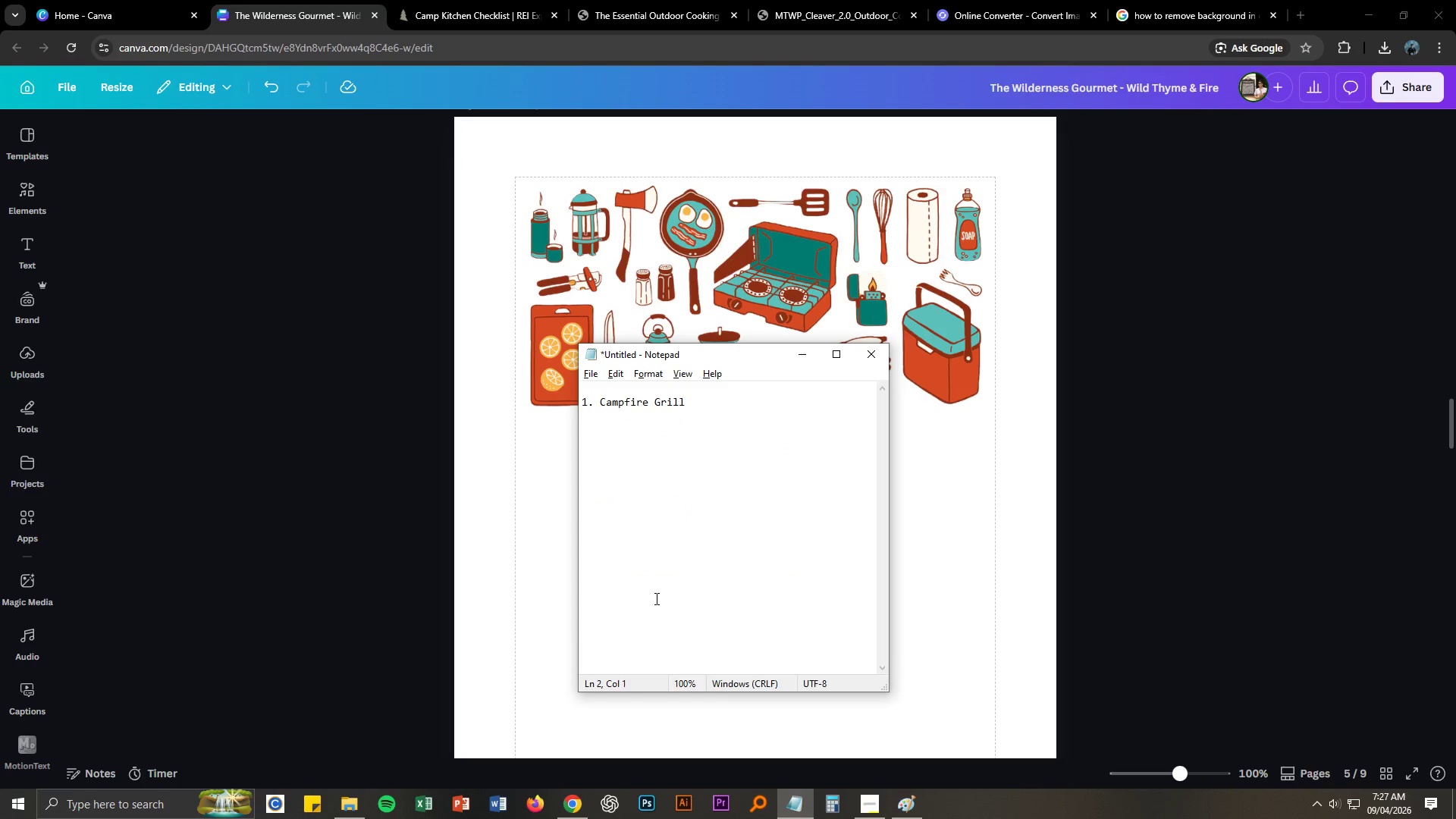 
key(Backspace)
 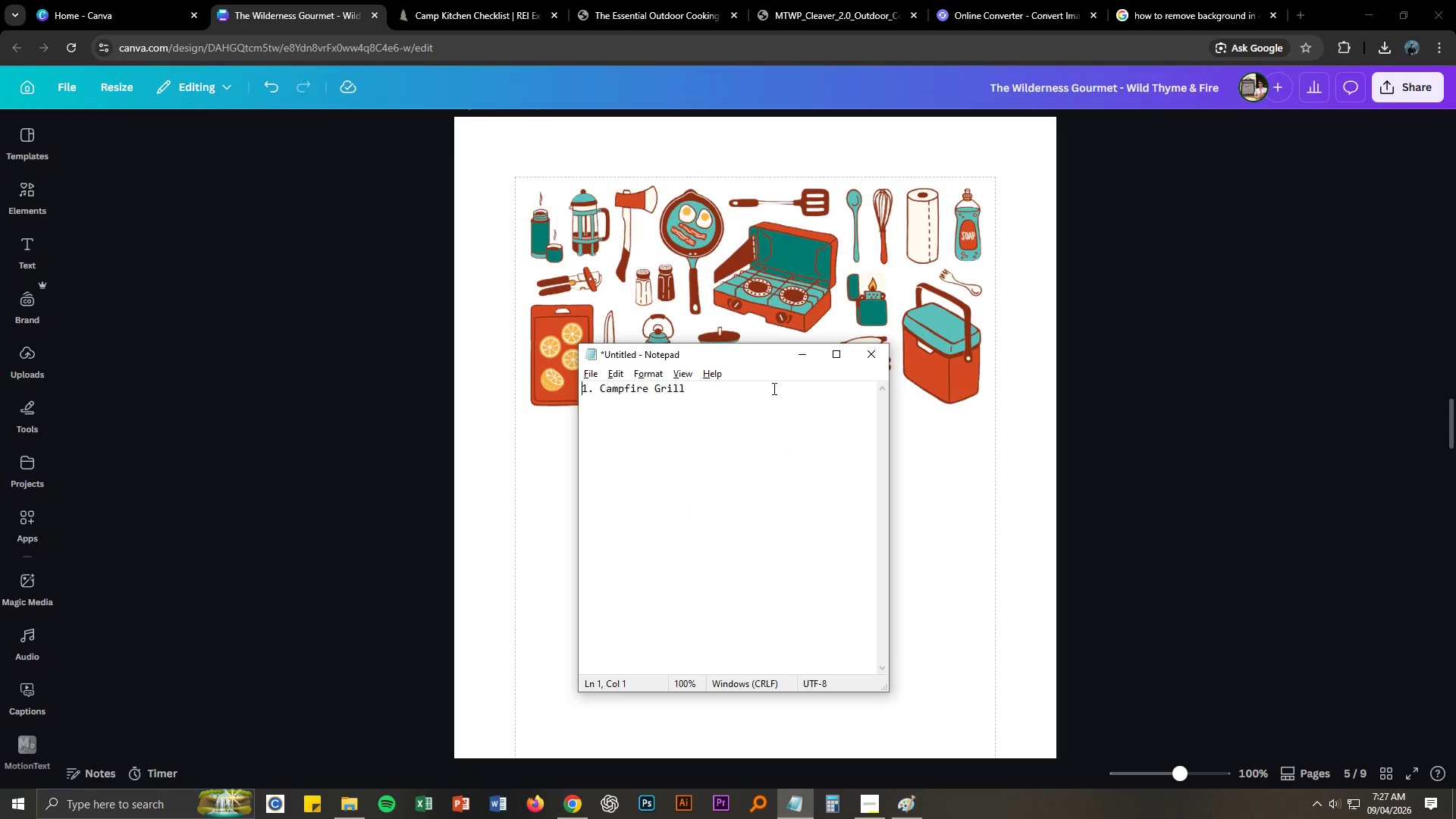 
left_click_drag(start_coordinate=[774, 353], to_coordinate=[738, 429])
 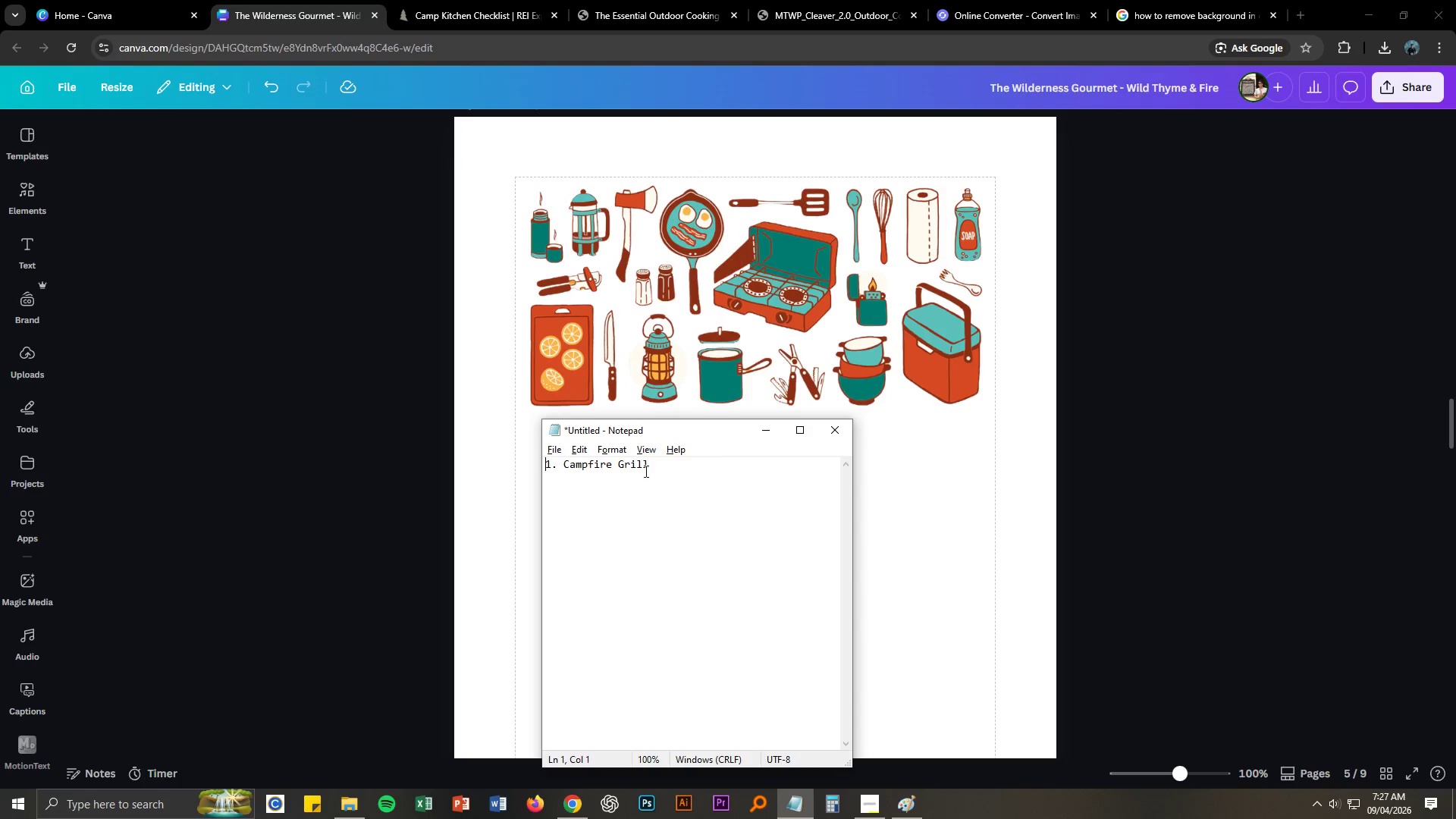 
left_click([648, 463])
 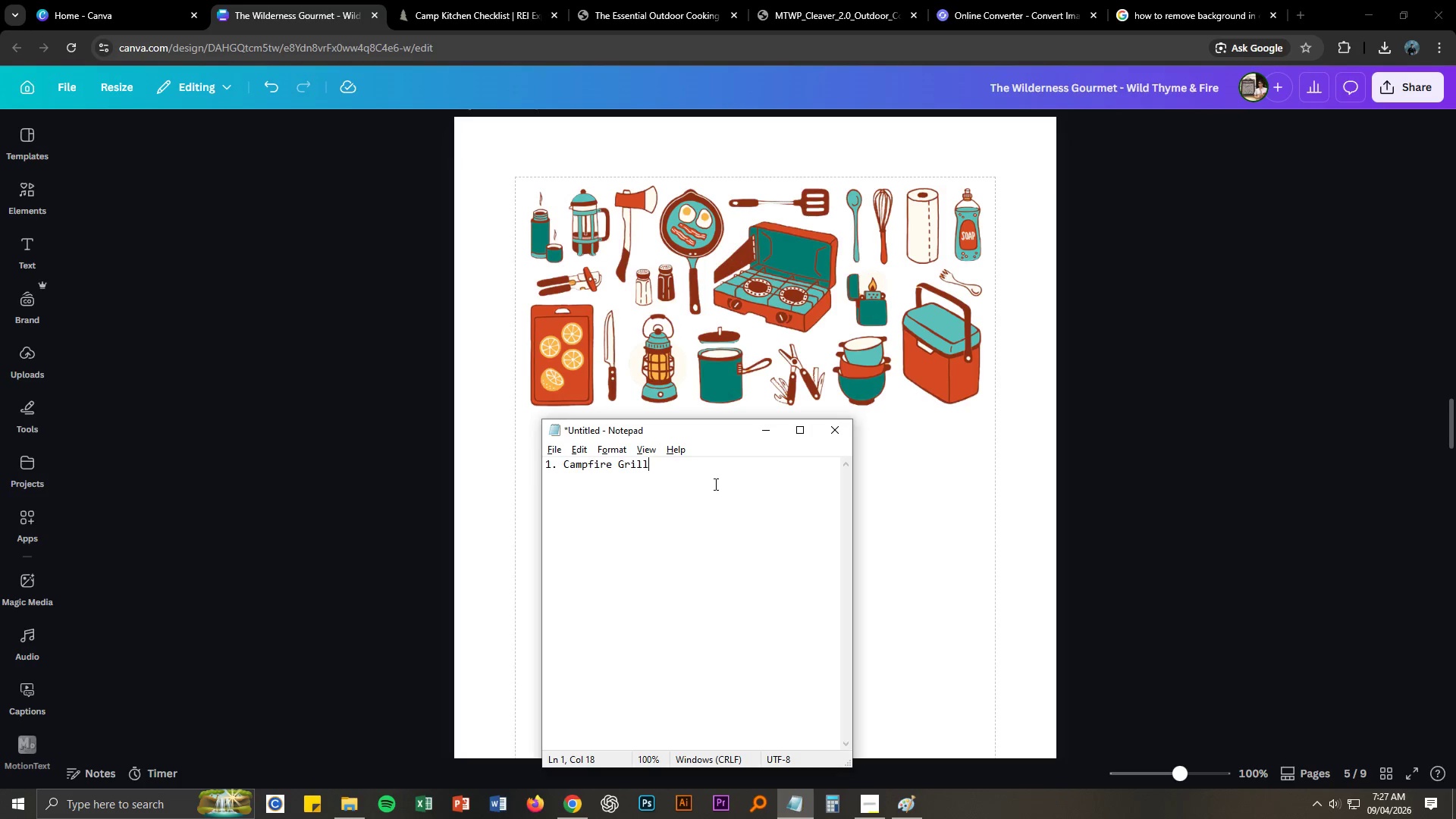 
type(/Portable Stove)
 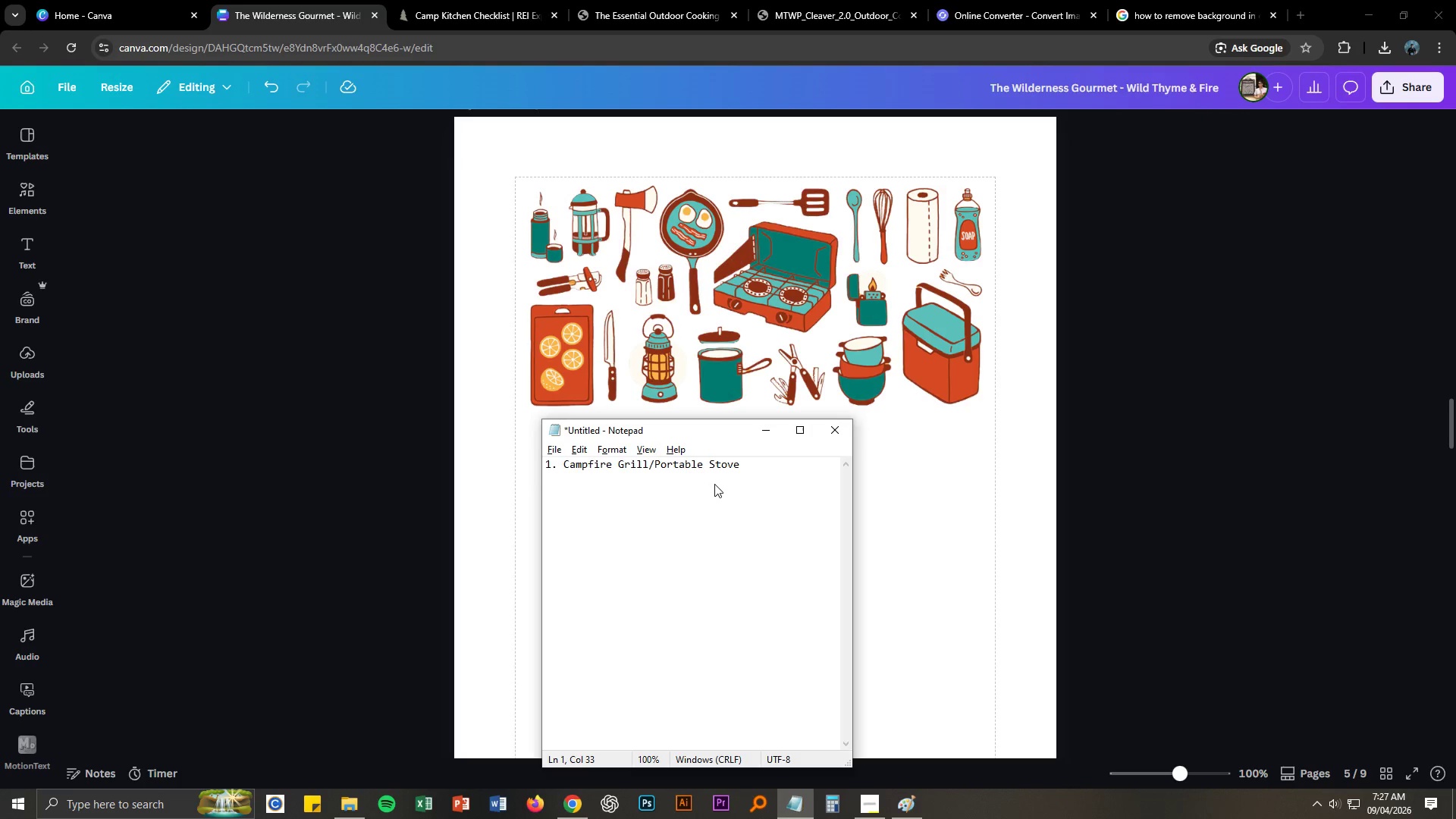 
key(Enter)
 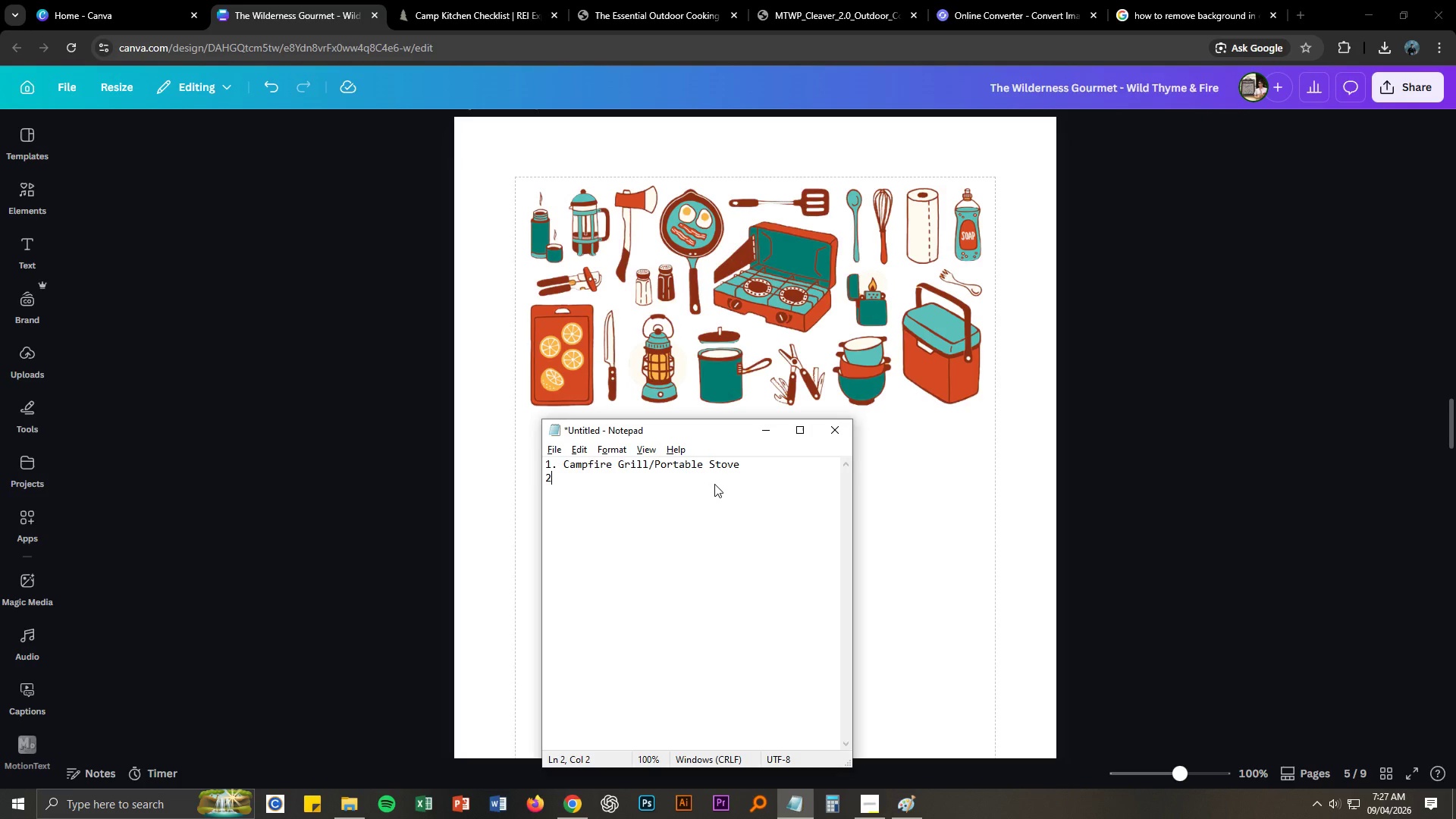 
key(2)
 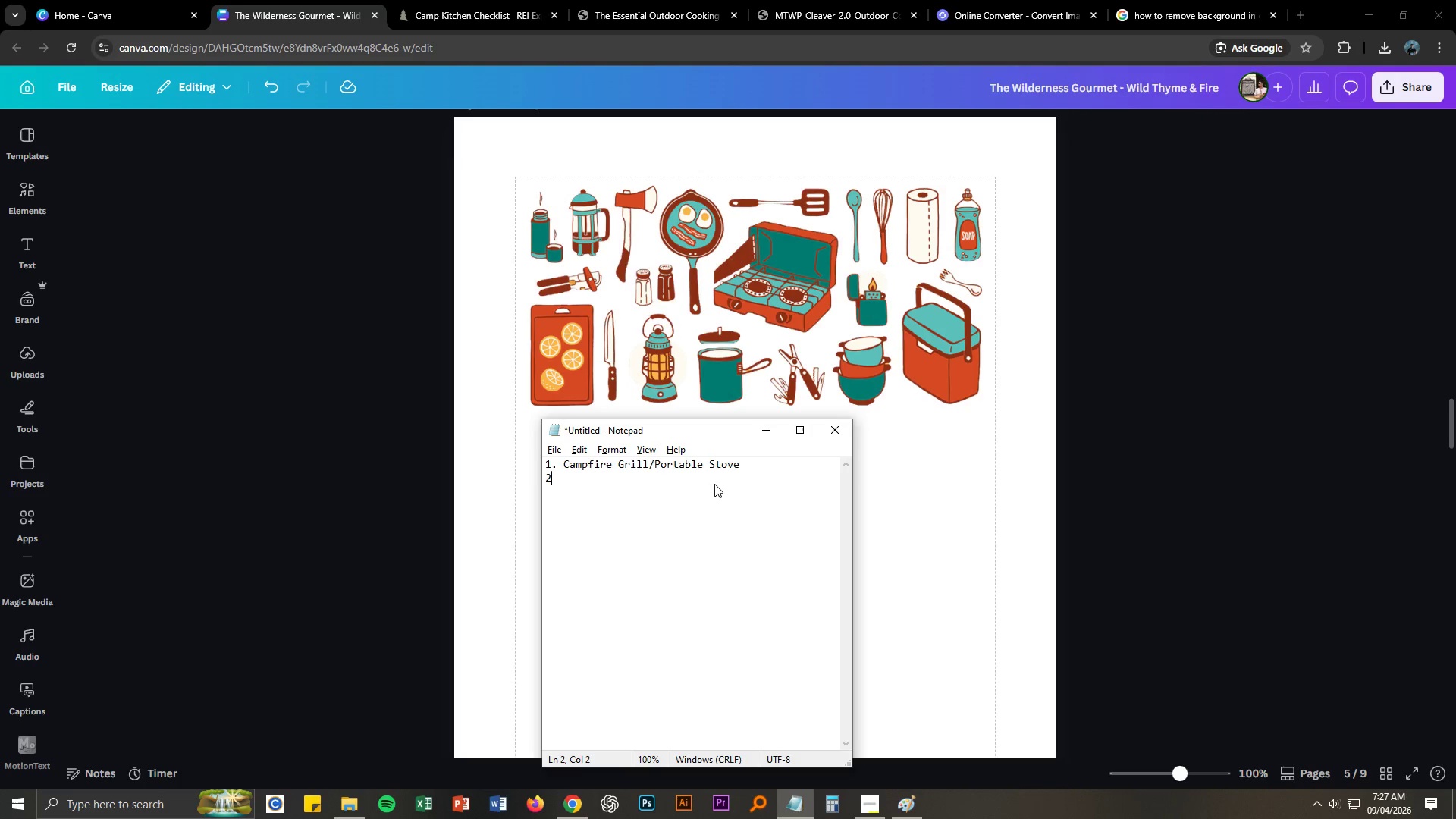 
key(Period)
 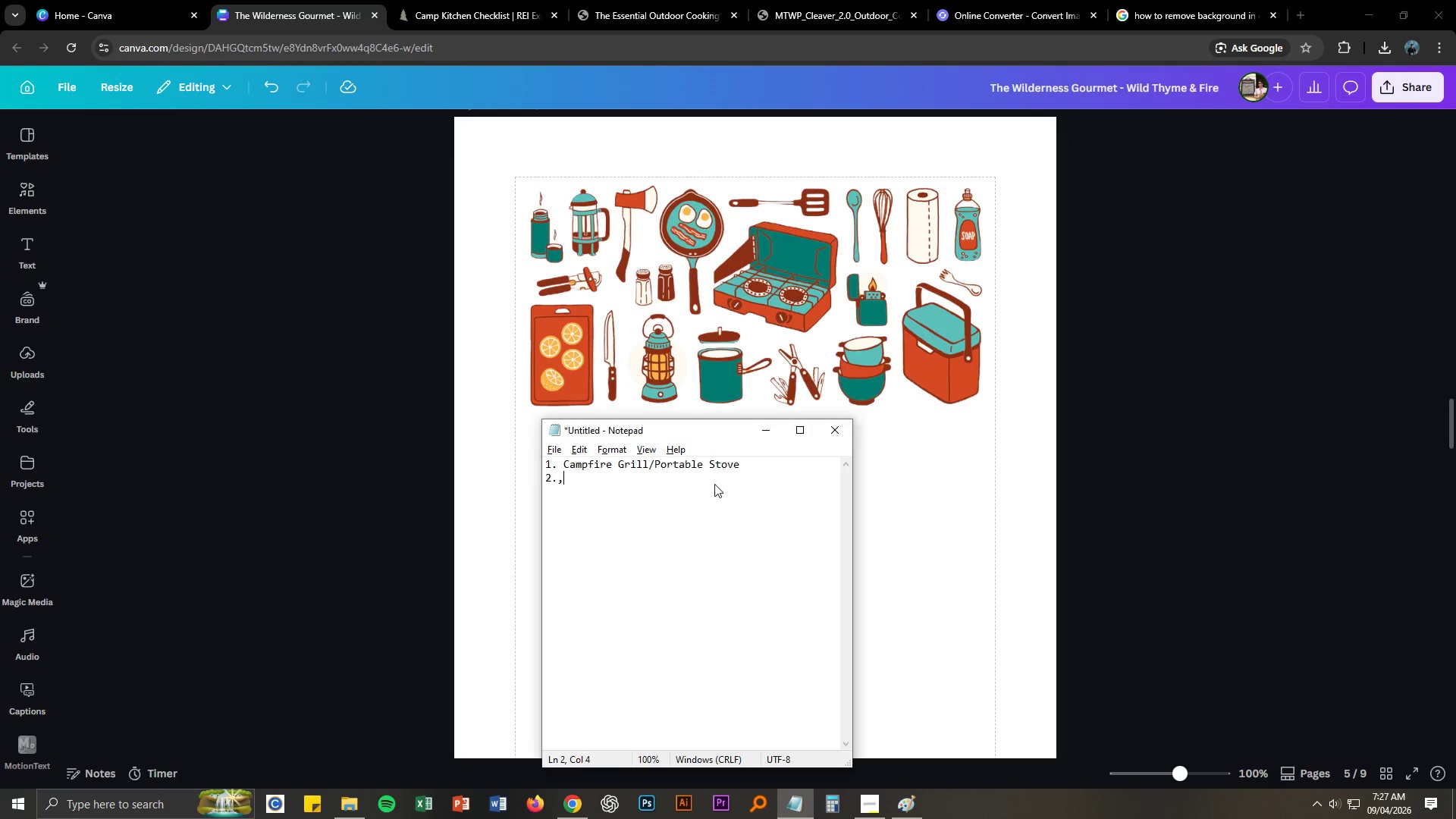 
key(Comma)
 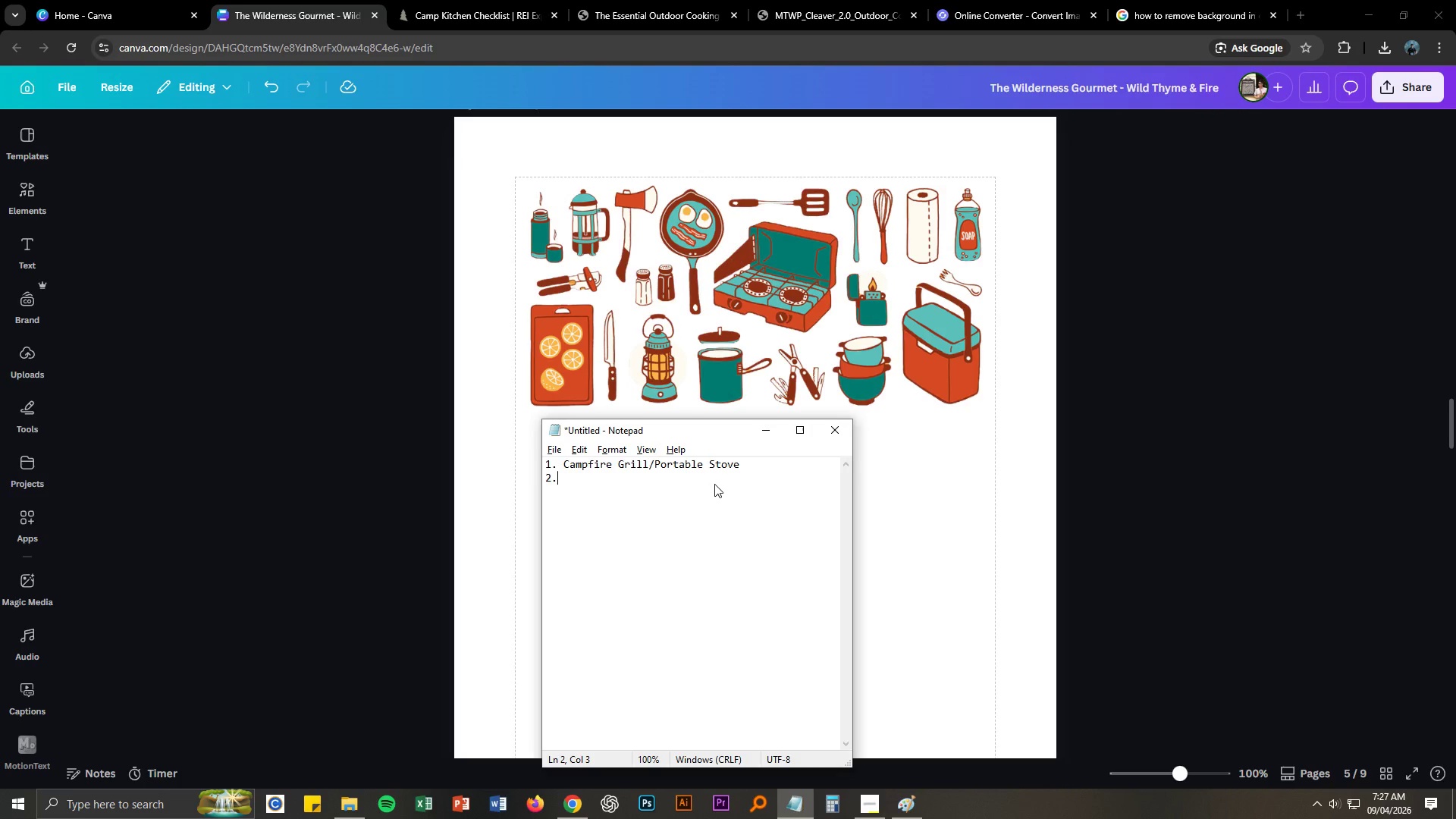 
key(Backspace)
 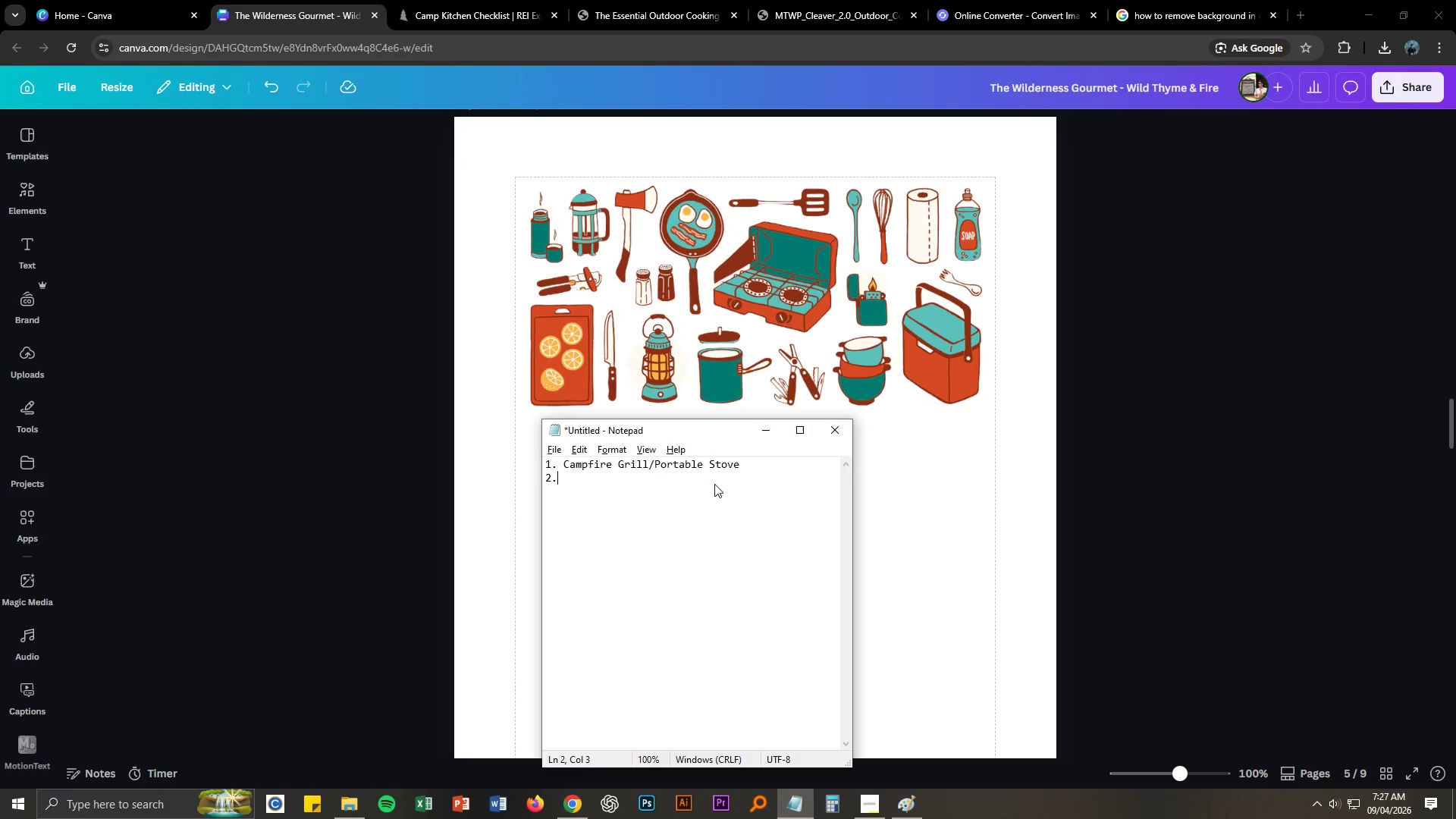 
key(Space)
 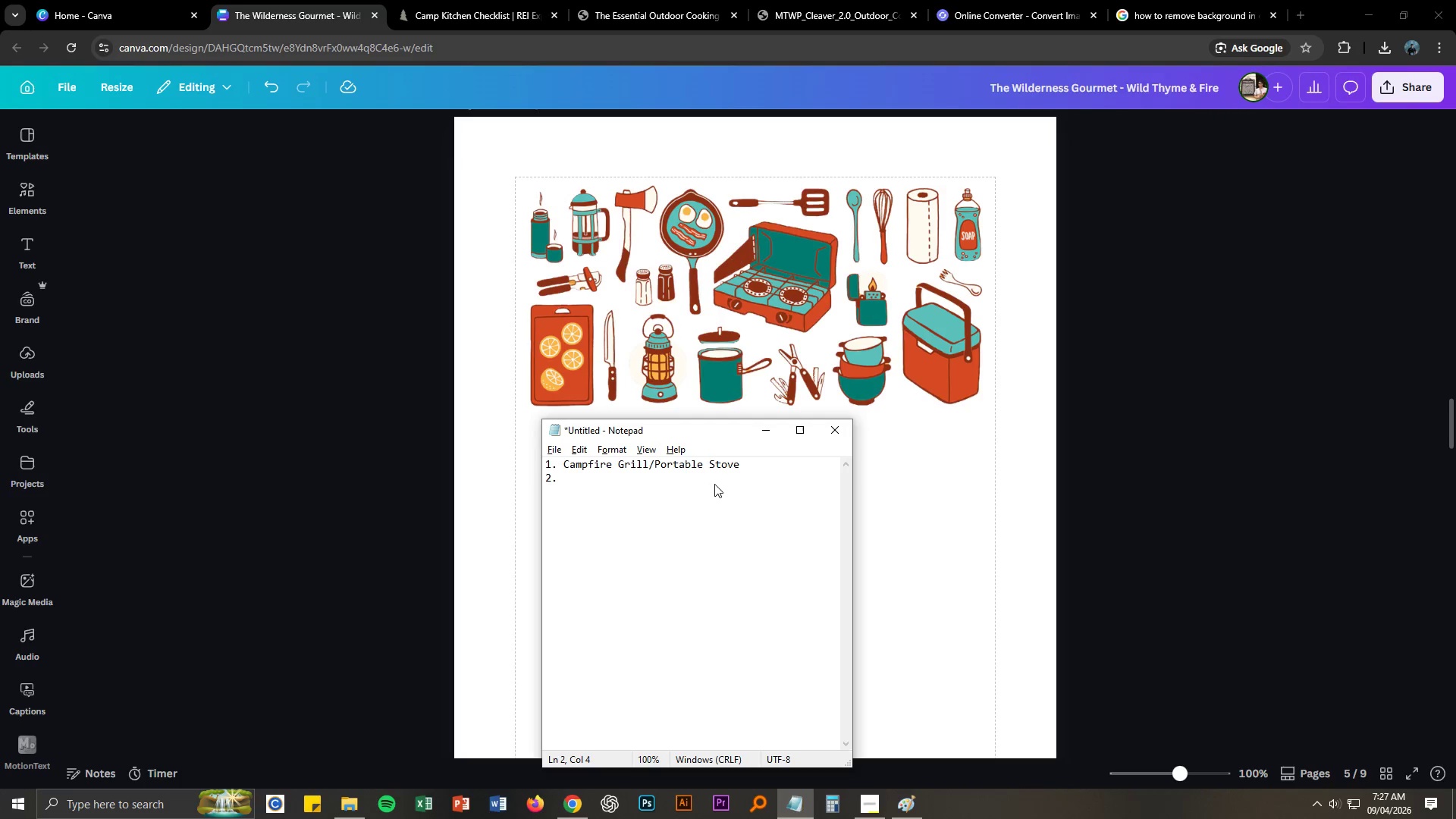 
type(Cast Iron Skillet)
 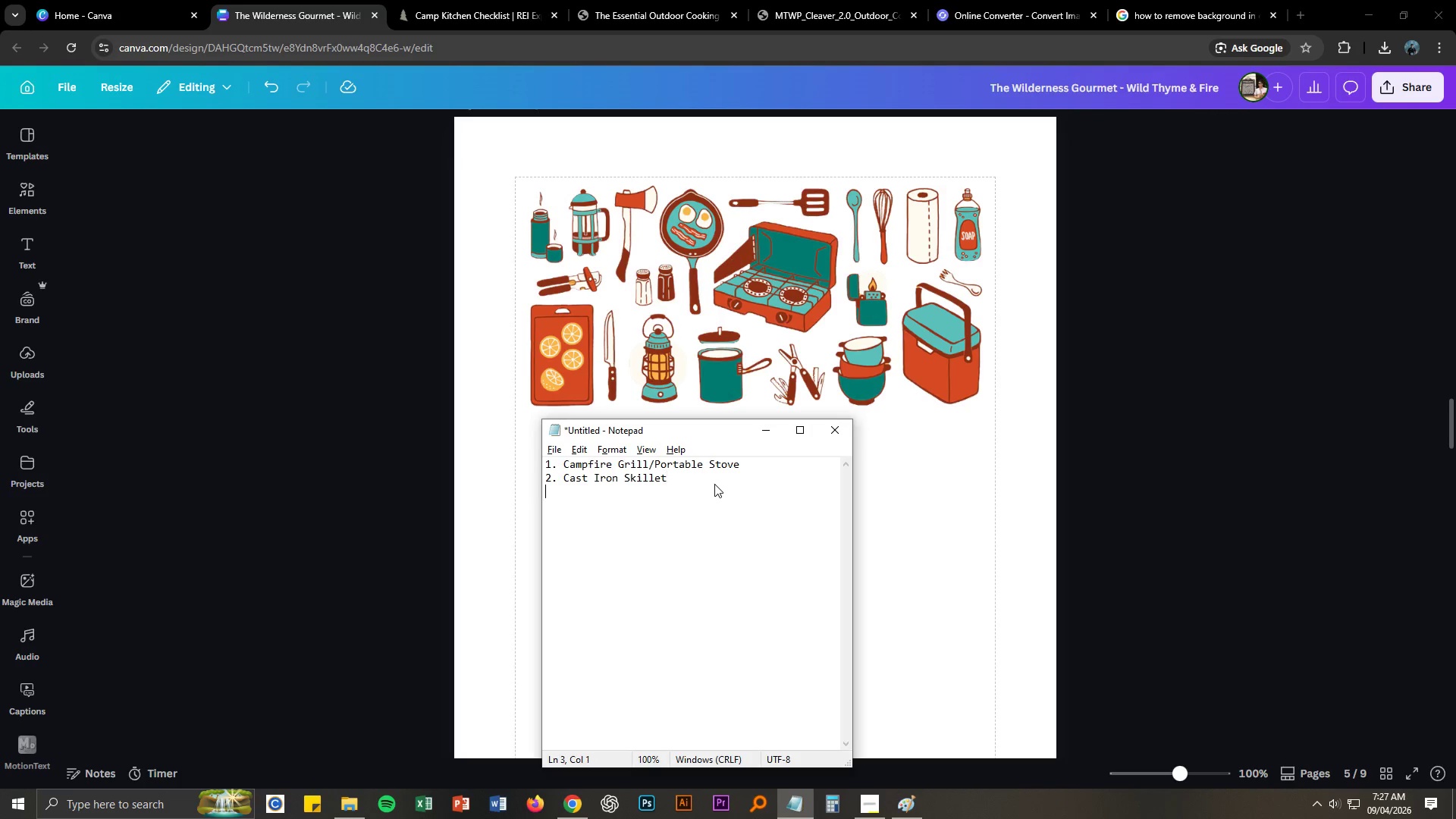 
key(Enter)
 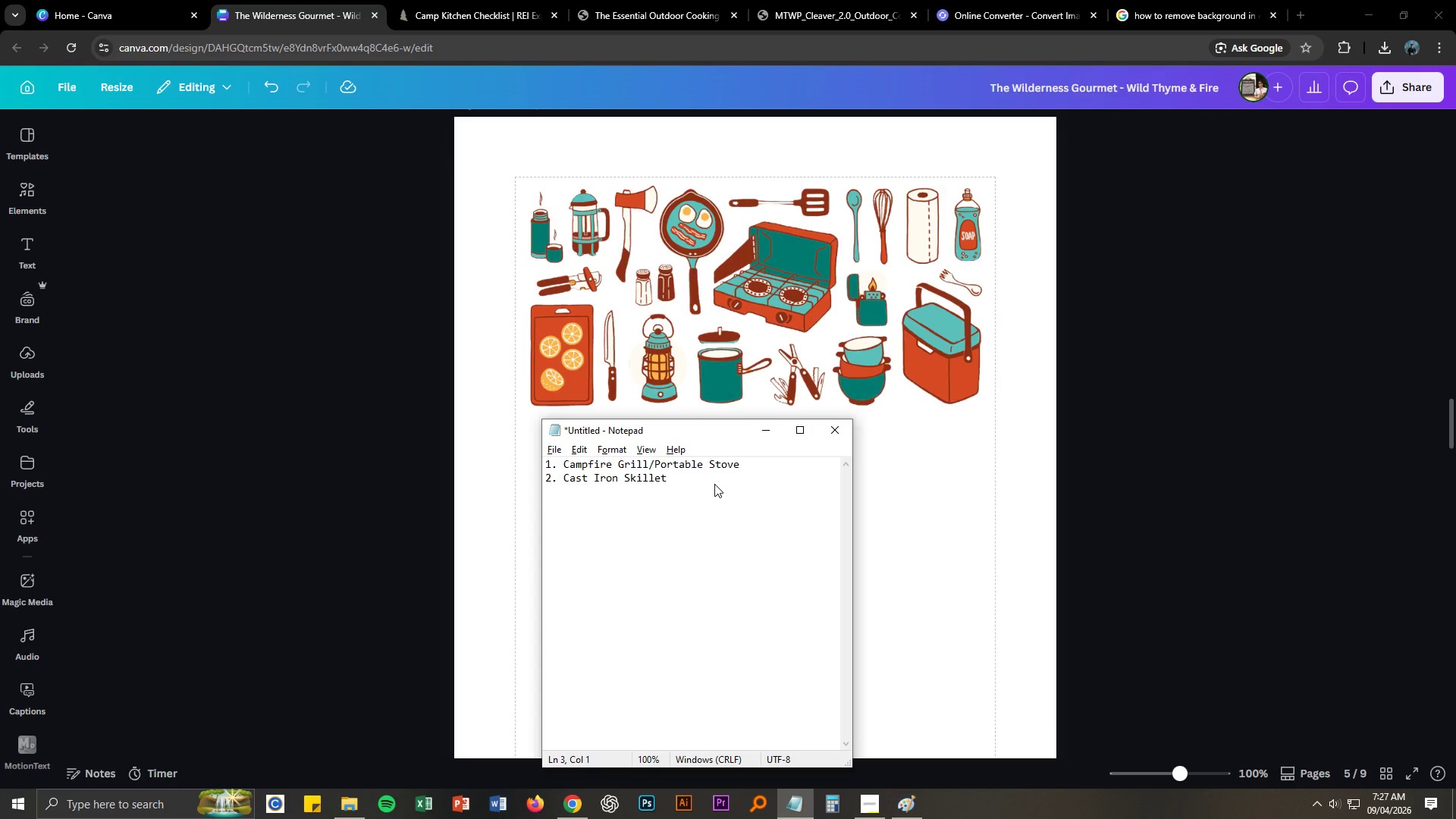 
key(3)
 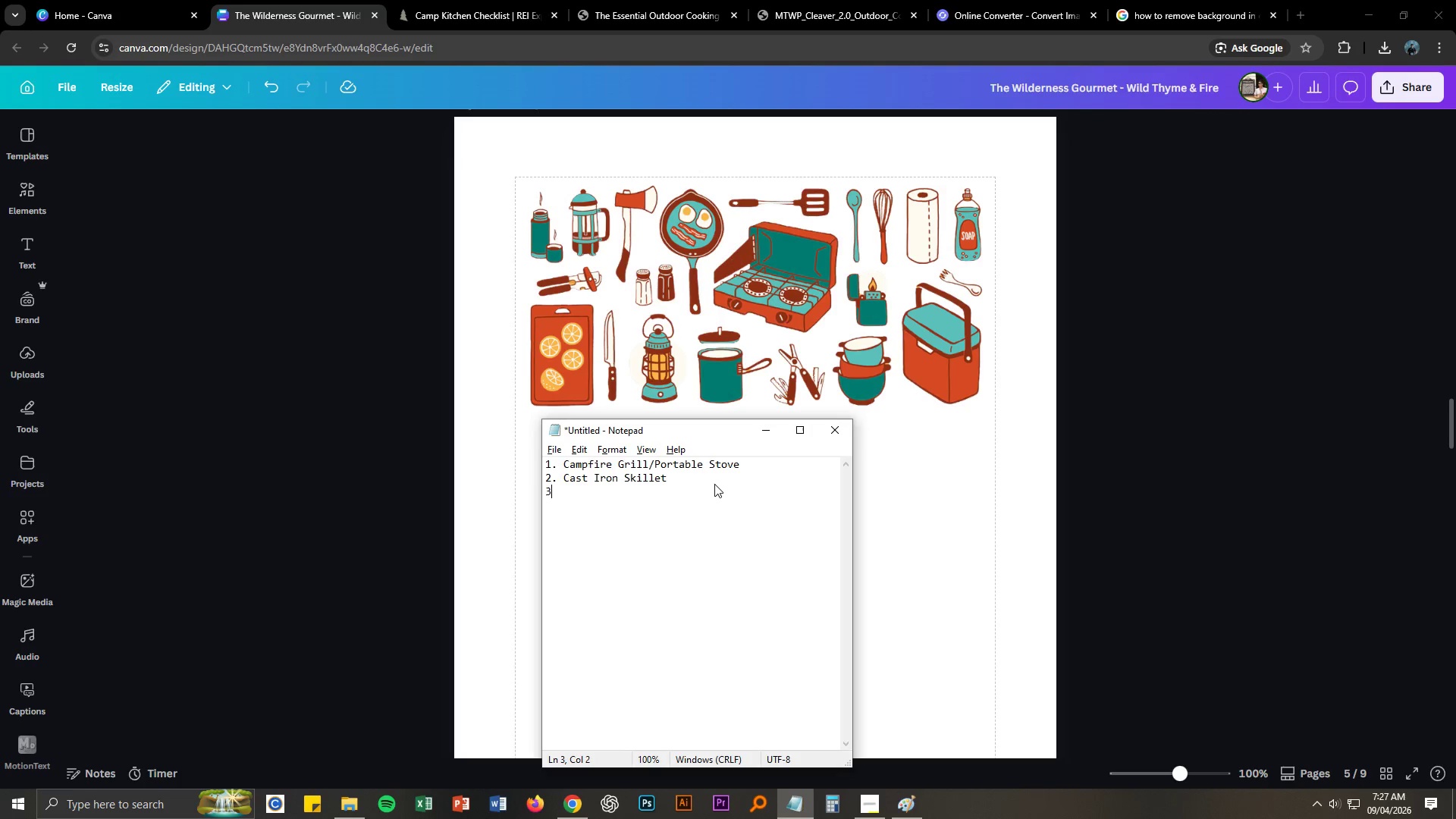 
key(Period)
 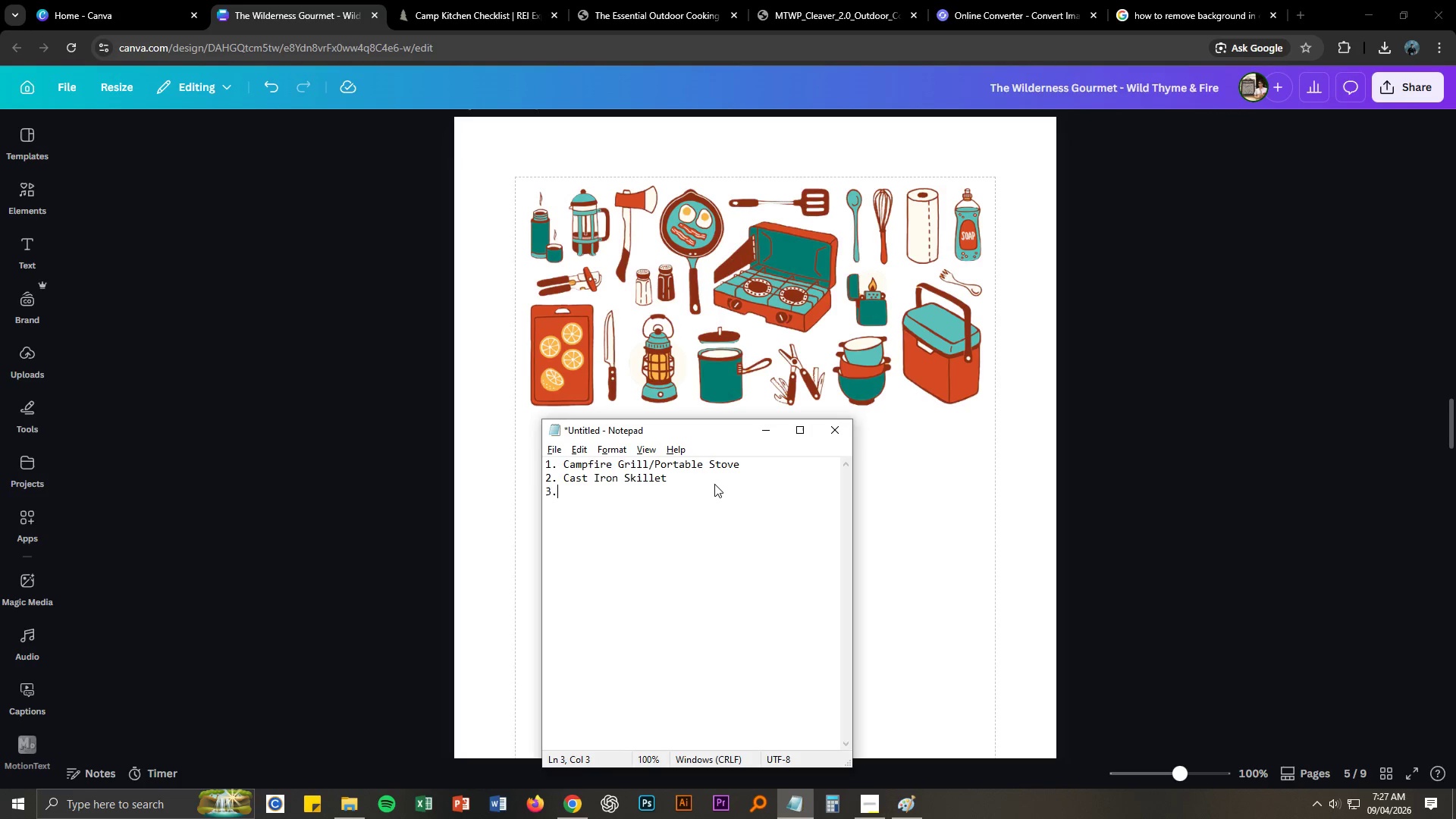 
key(Space)
 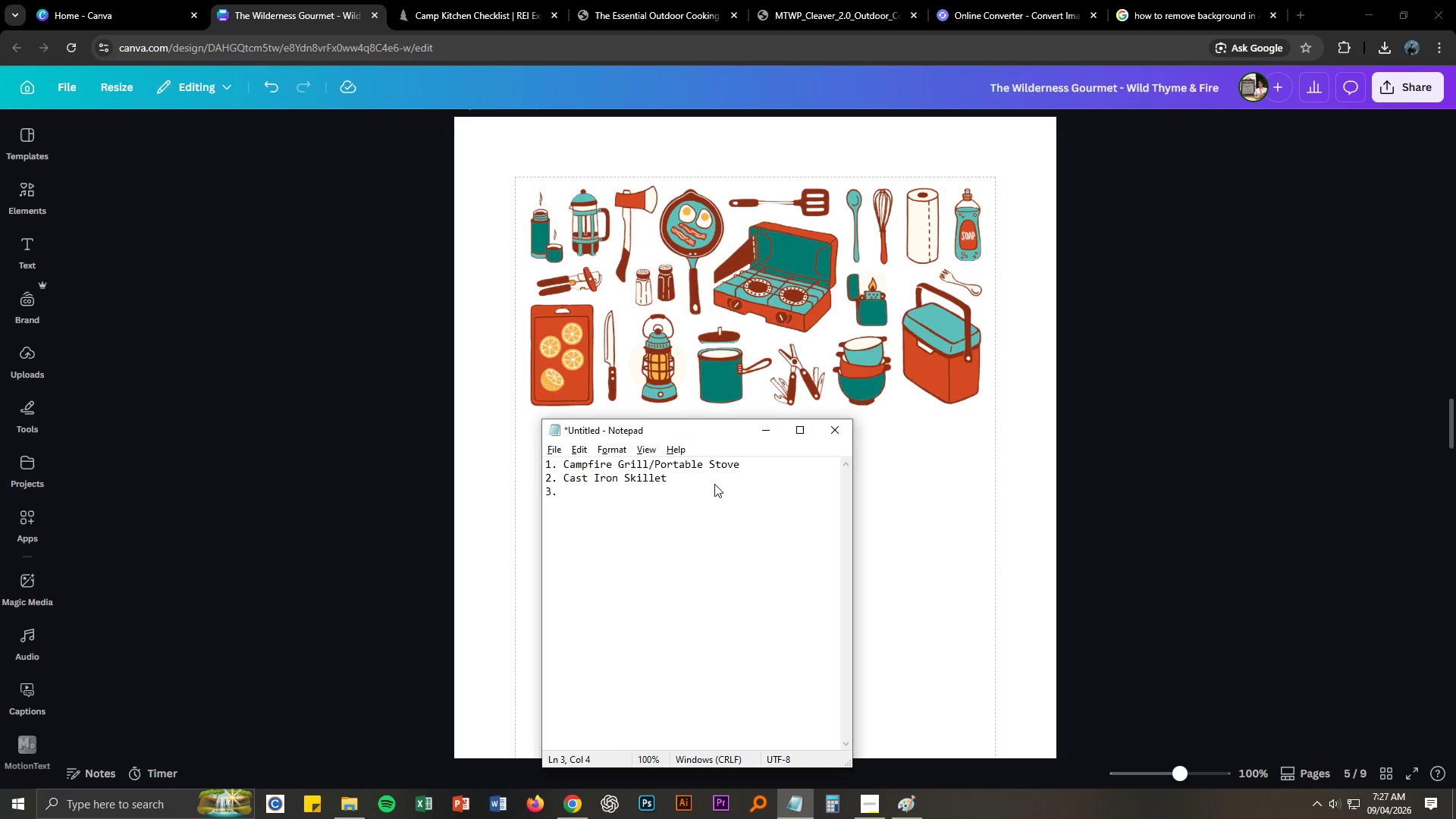 
wait(10.19)
 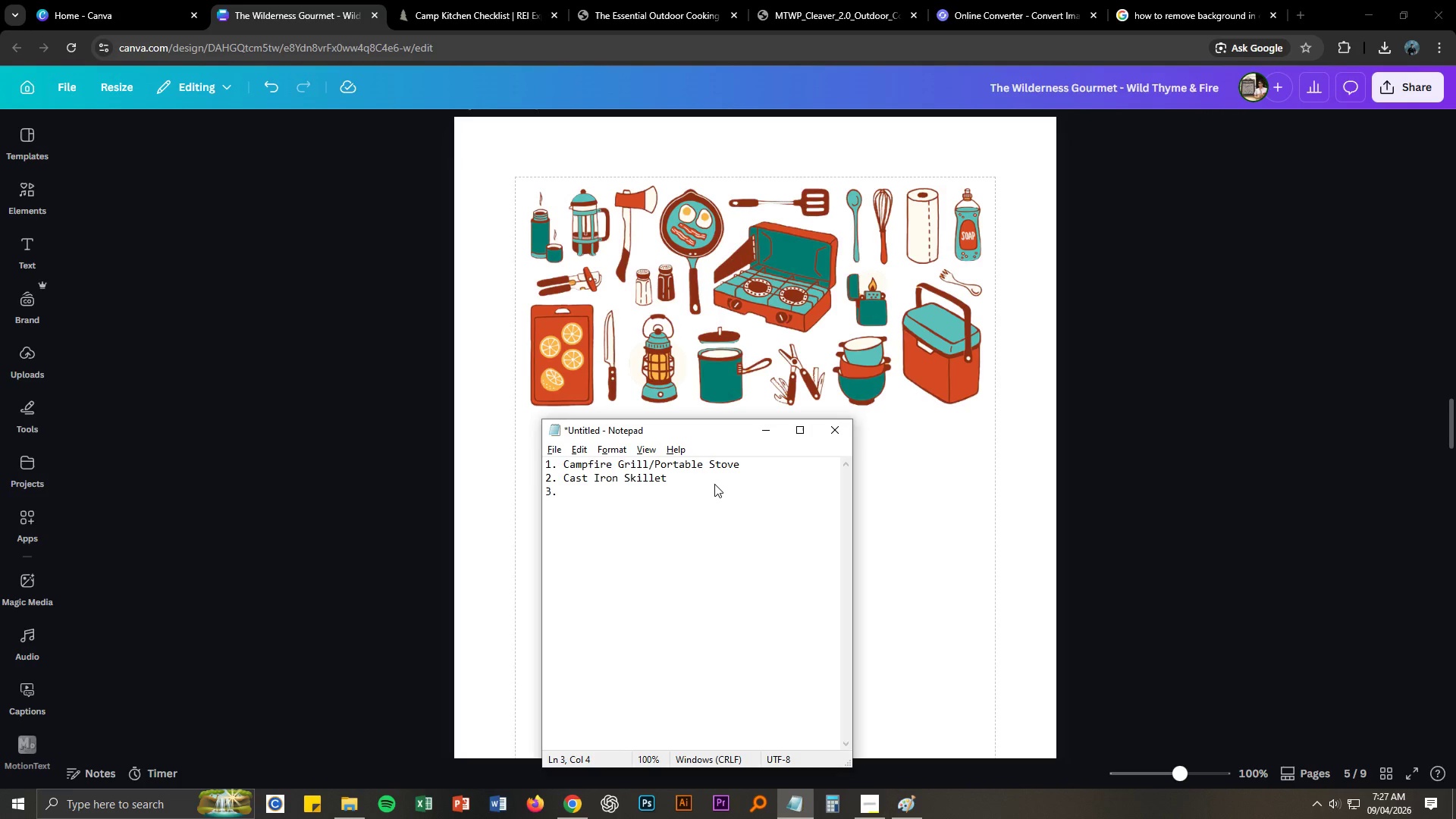 
type(Knives and Hatchet)
 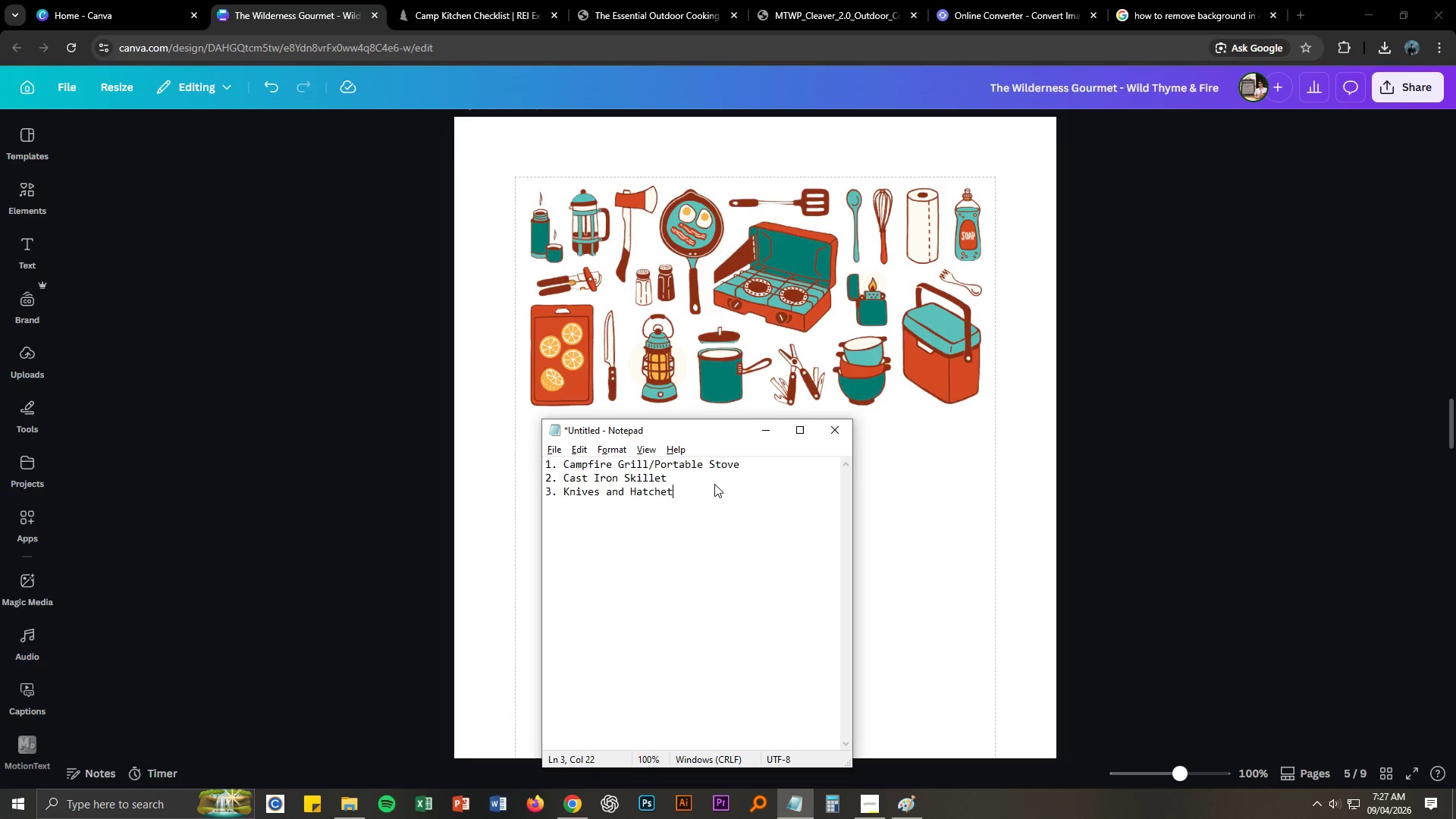 
key(Enter)
 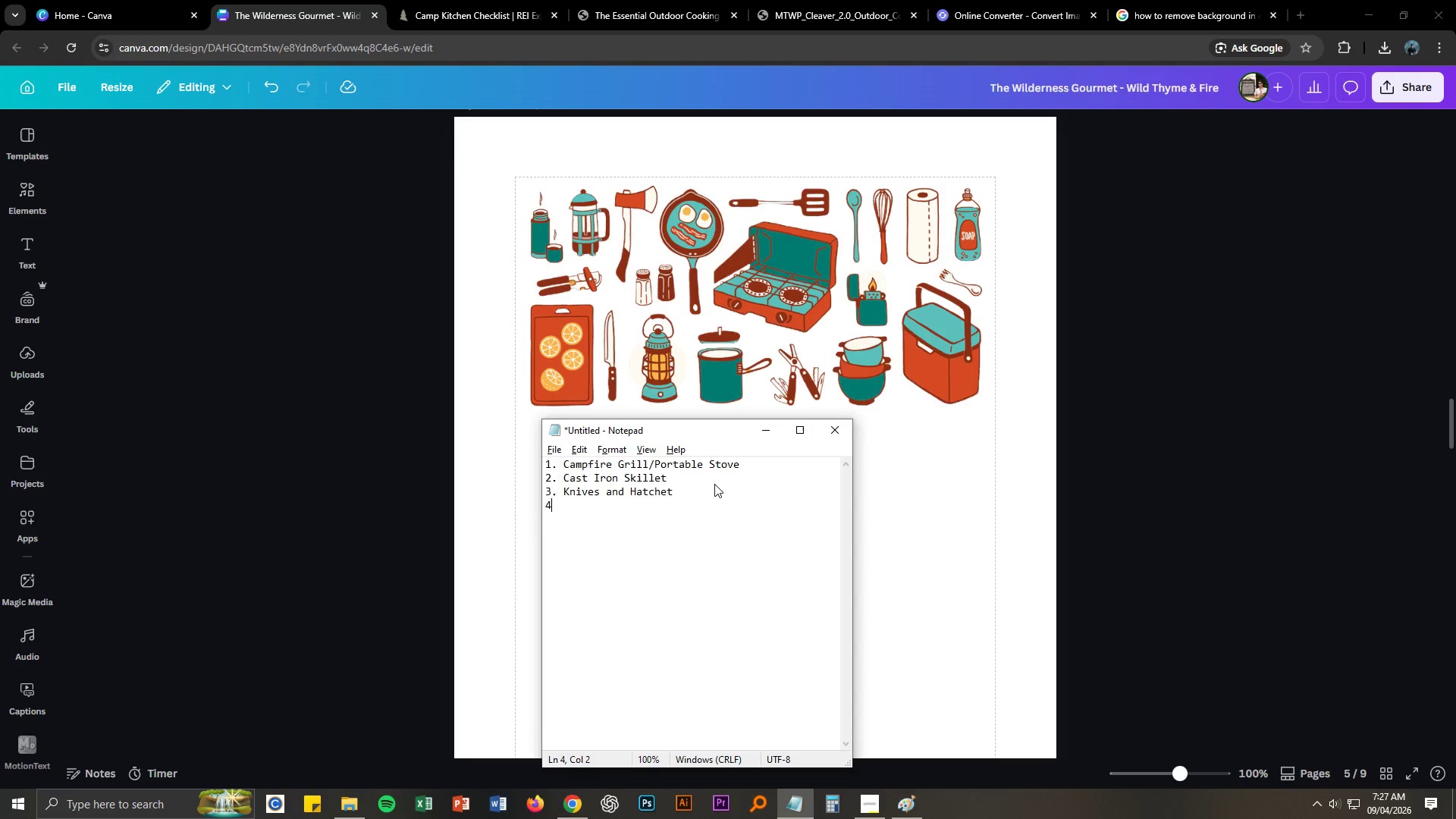 
key(4)
 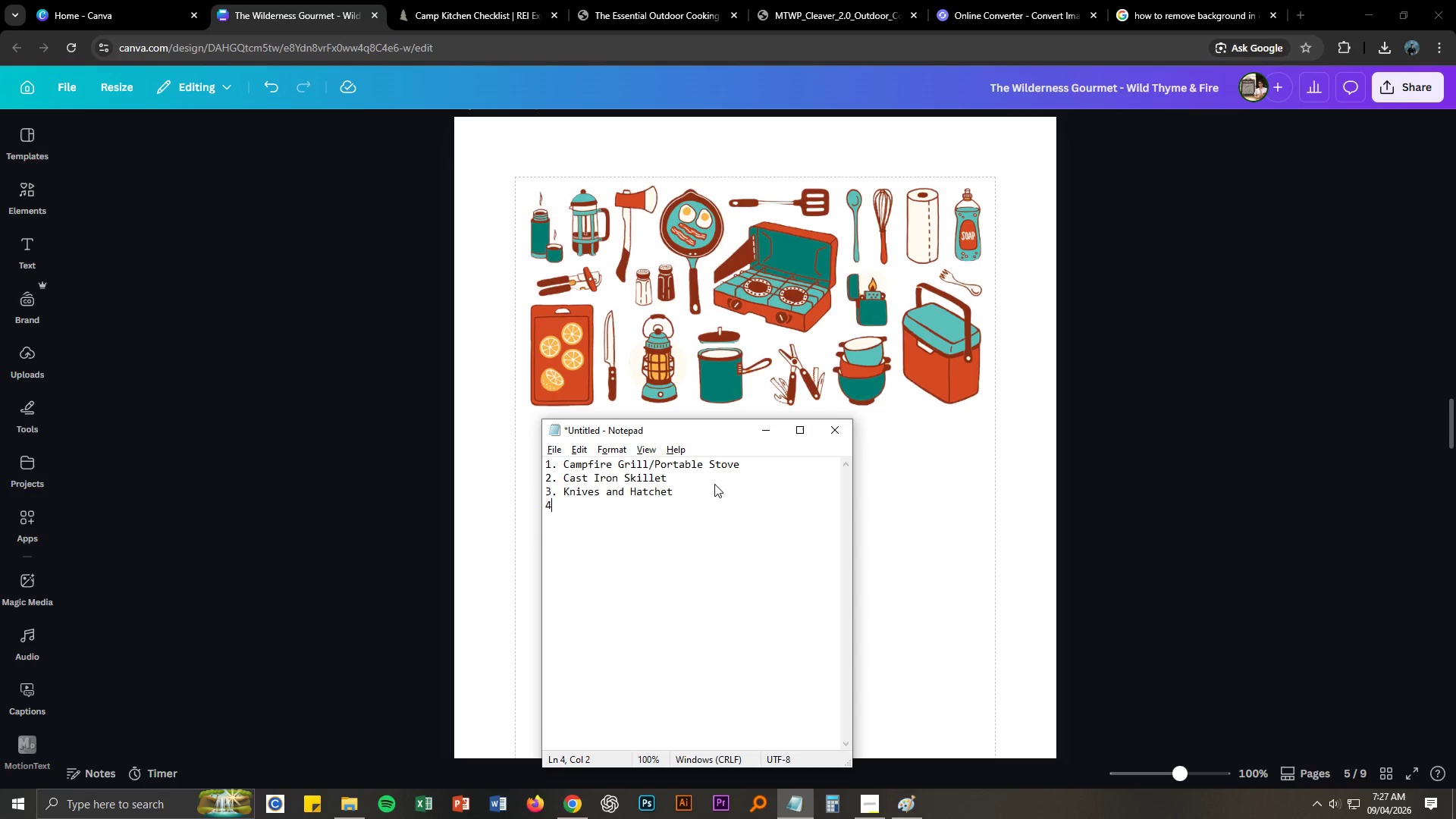 
key(Period)
 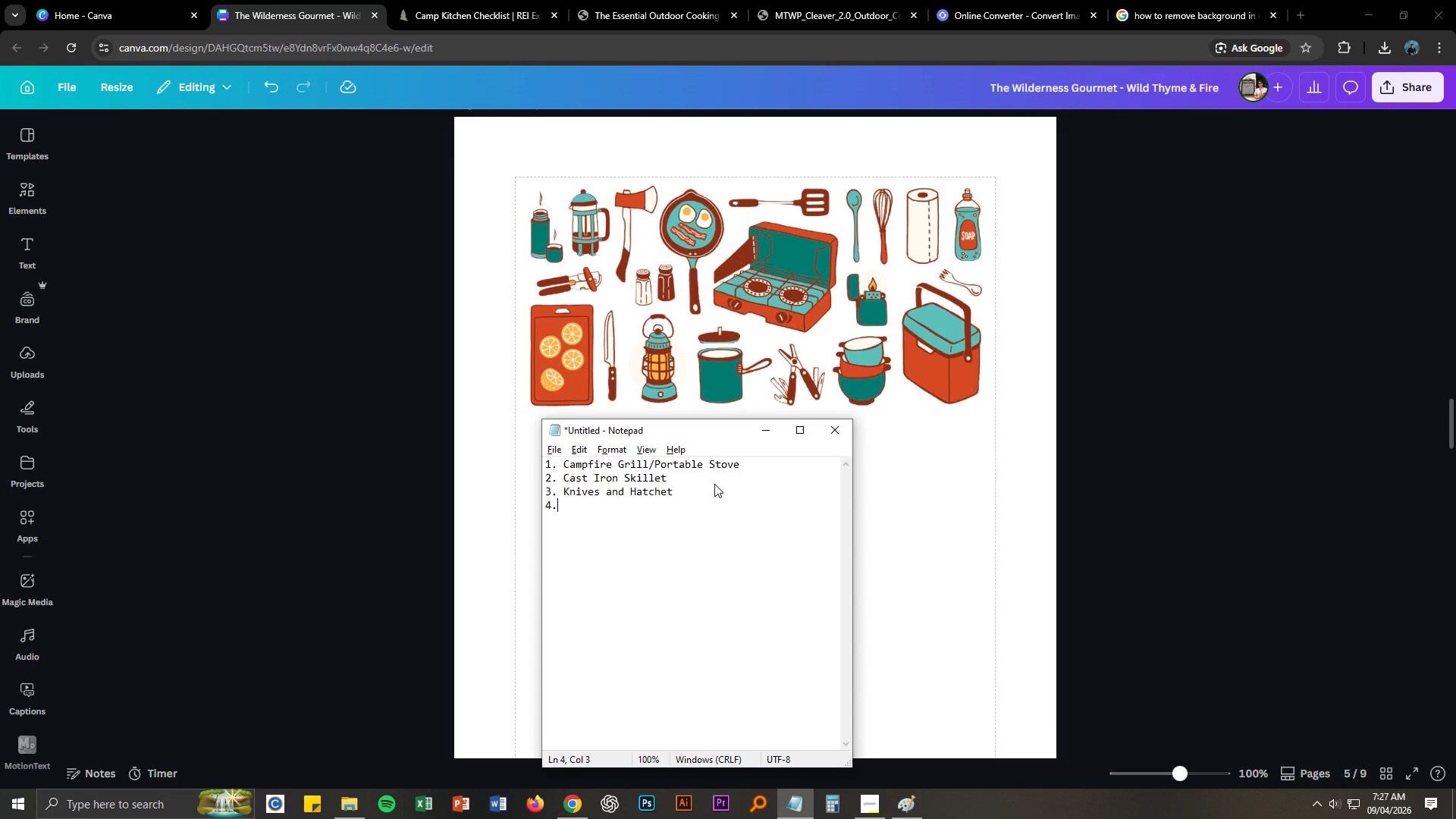 
key(Space)
 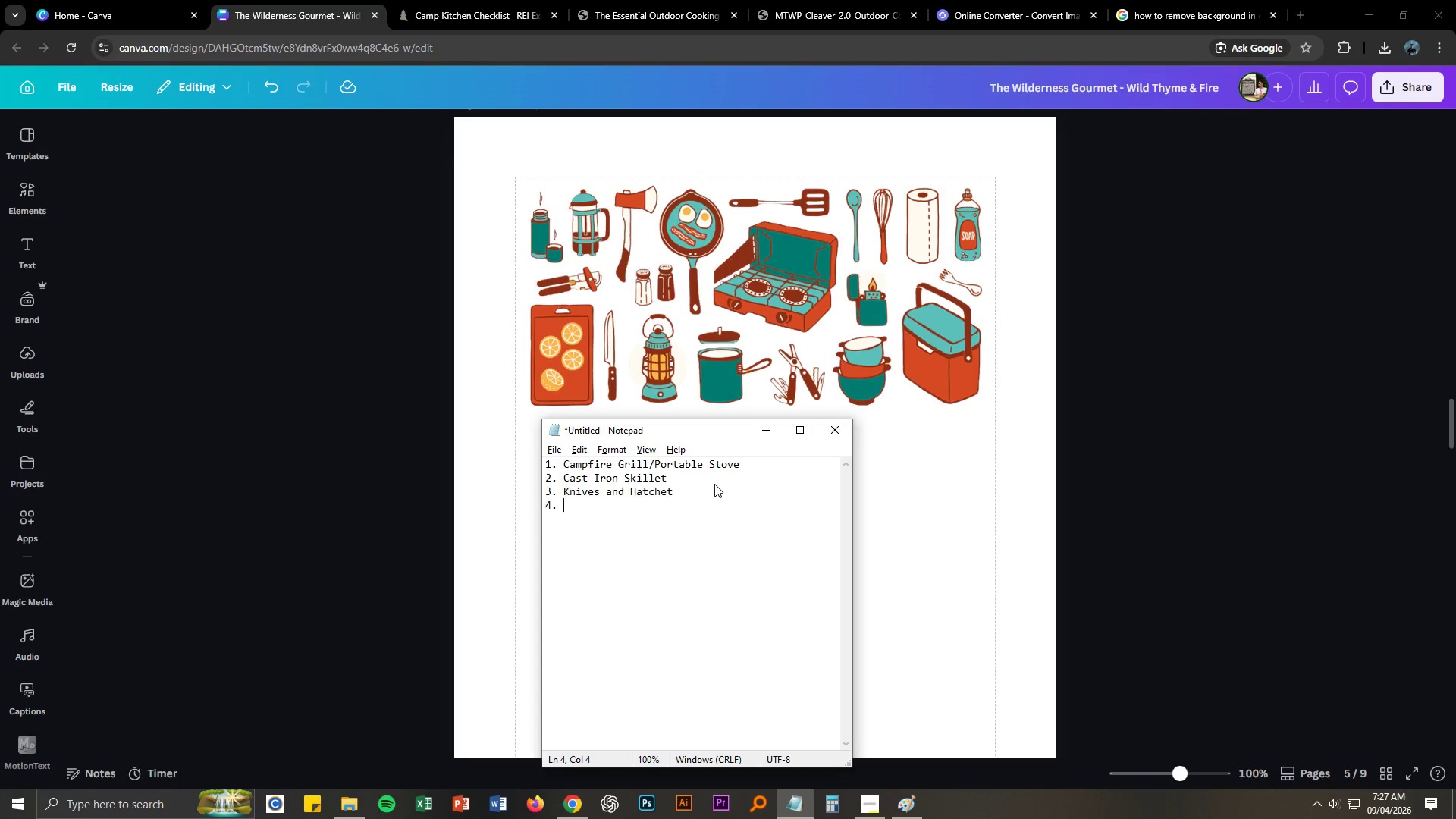 
wait(5.69)
 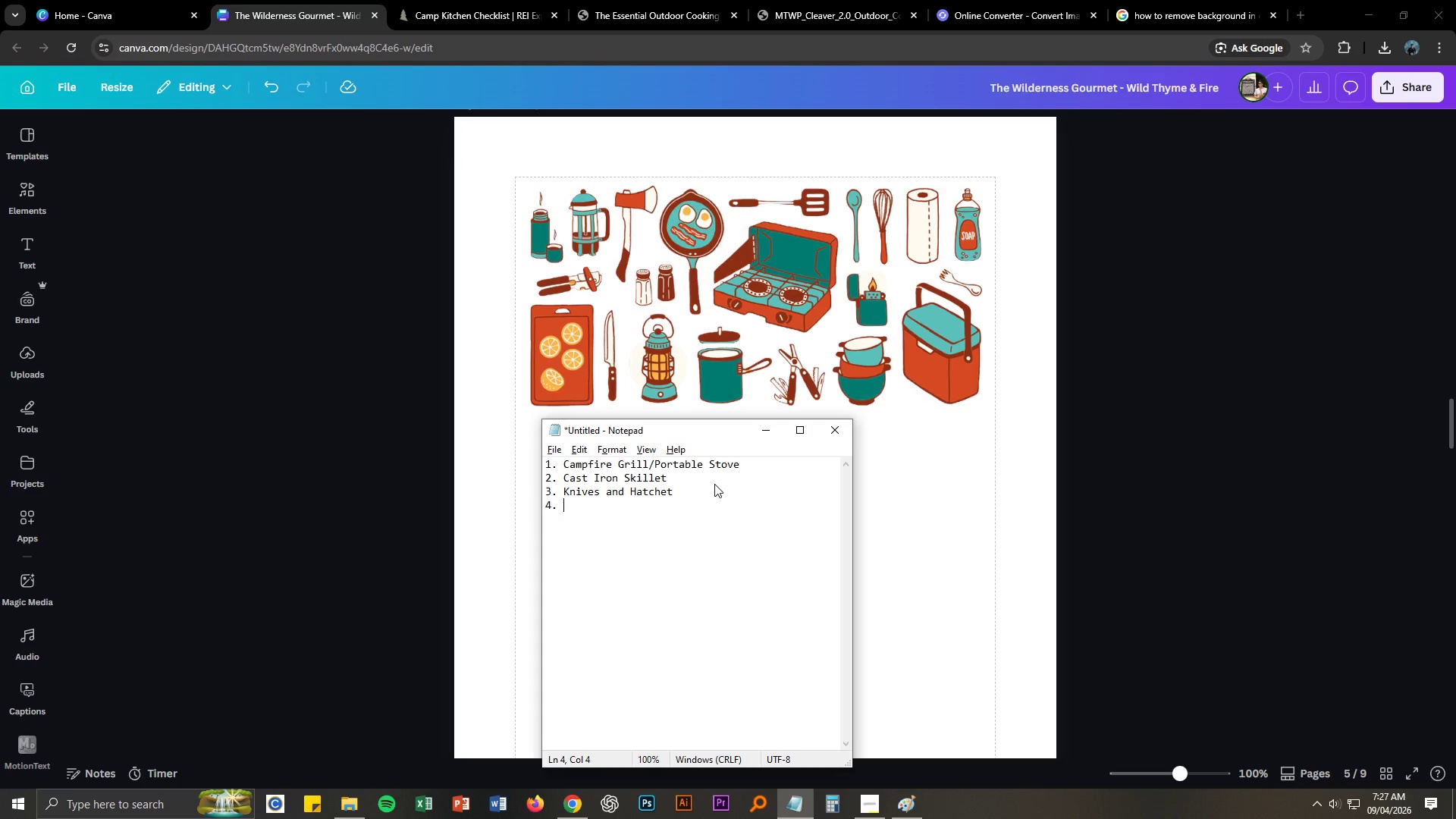 
type(Fire Starter)
 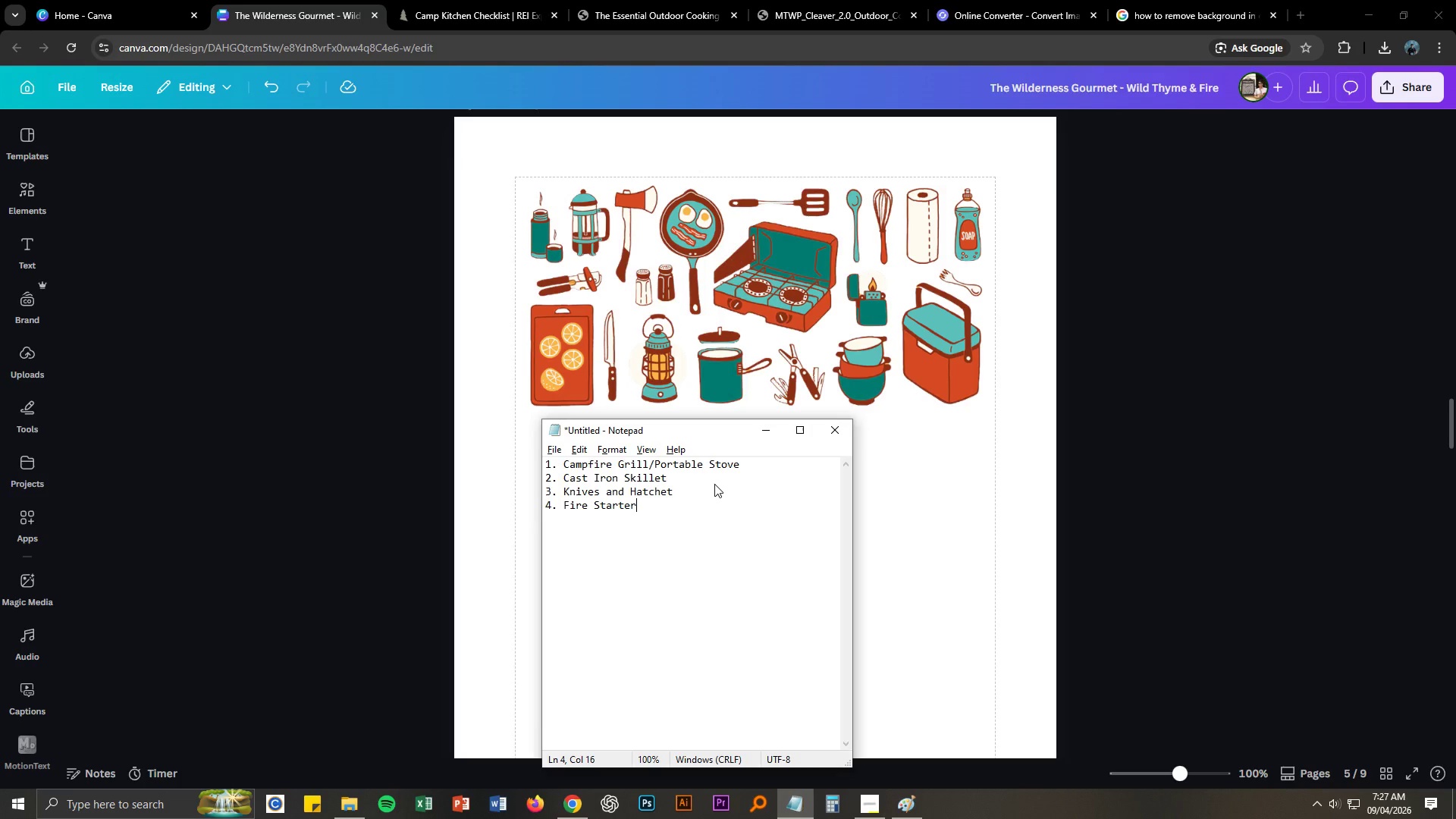 
key(Enter)
 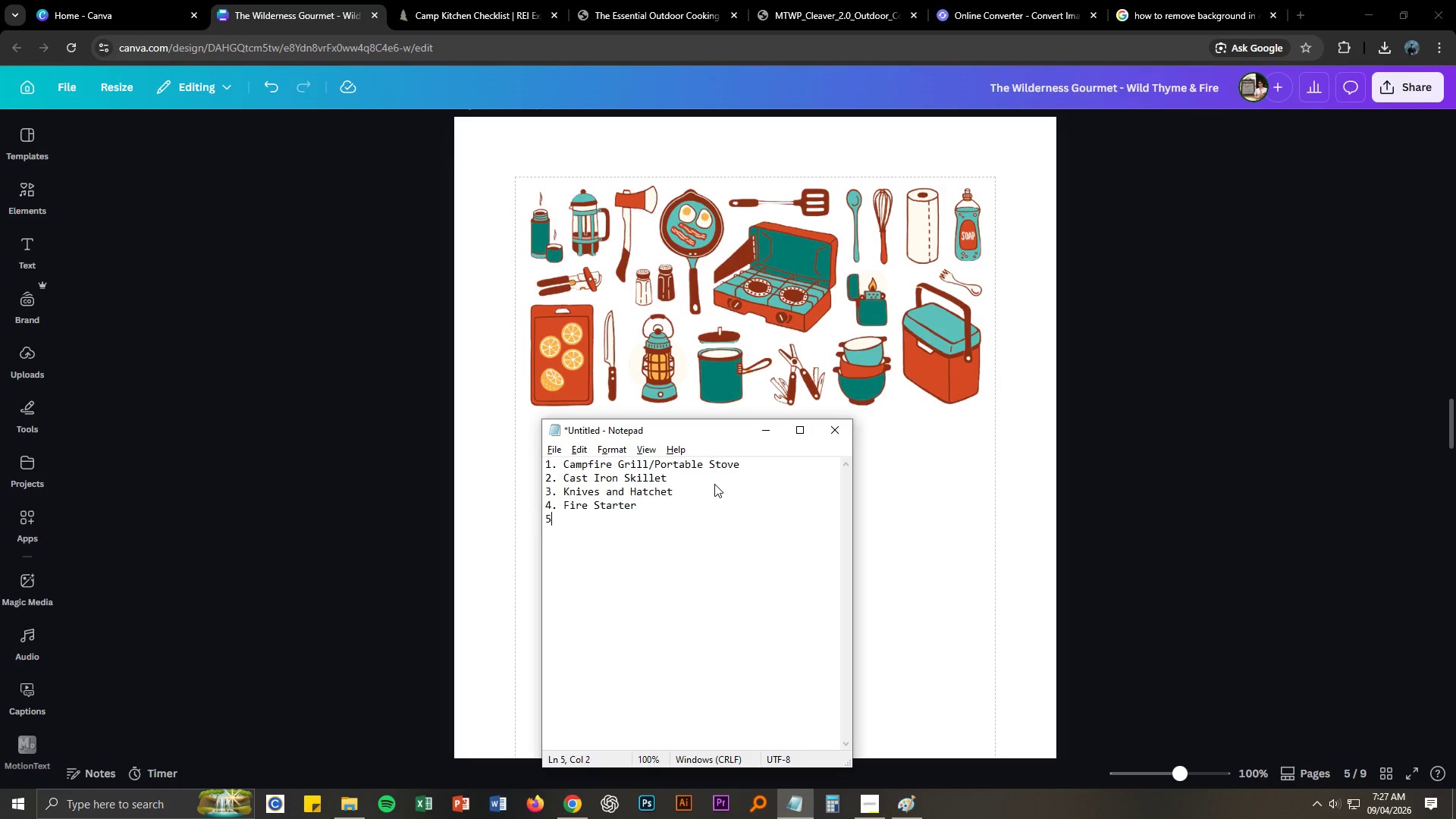 
type(5. Cutting Board)
 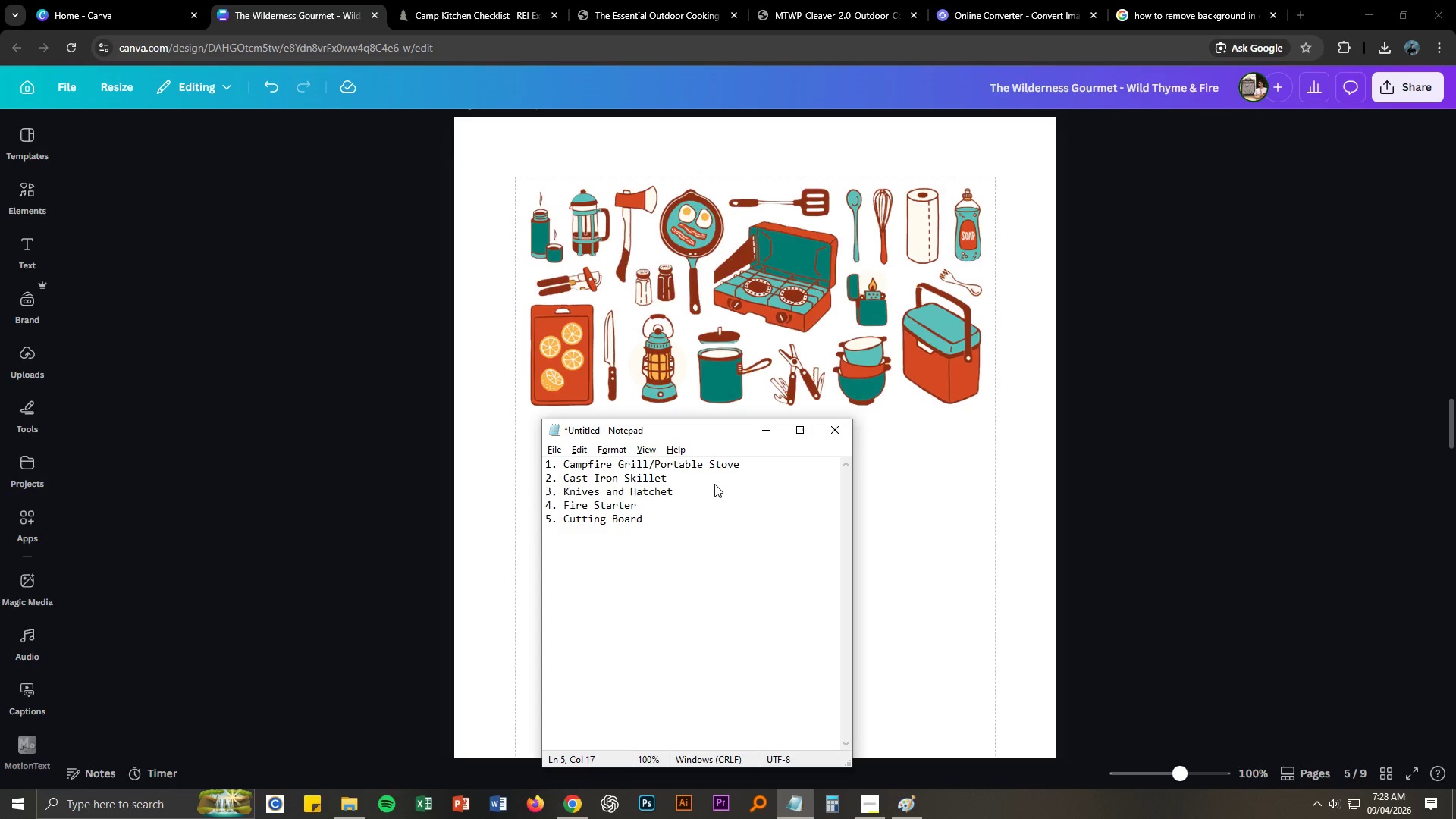 
key(Enter)
 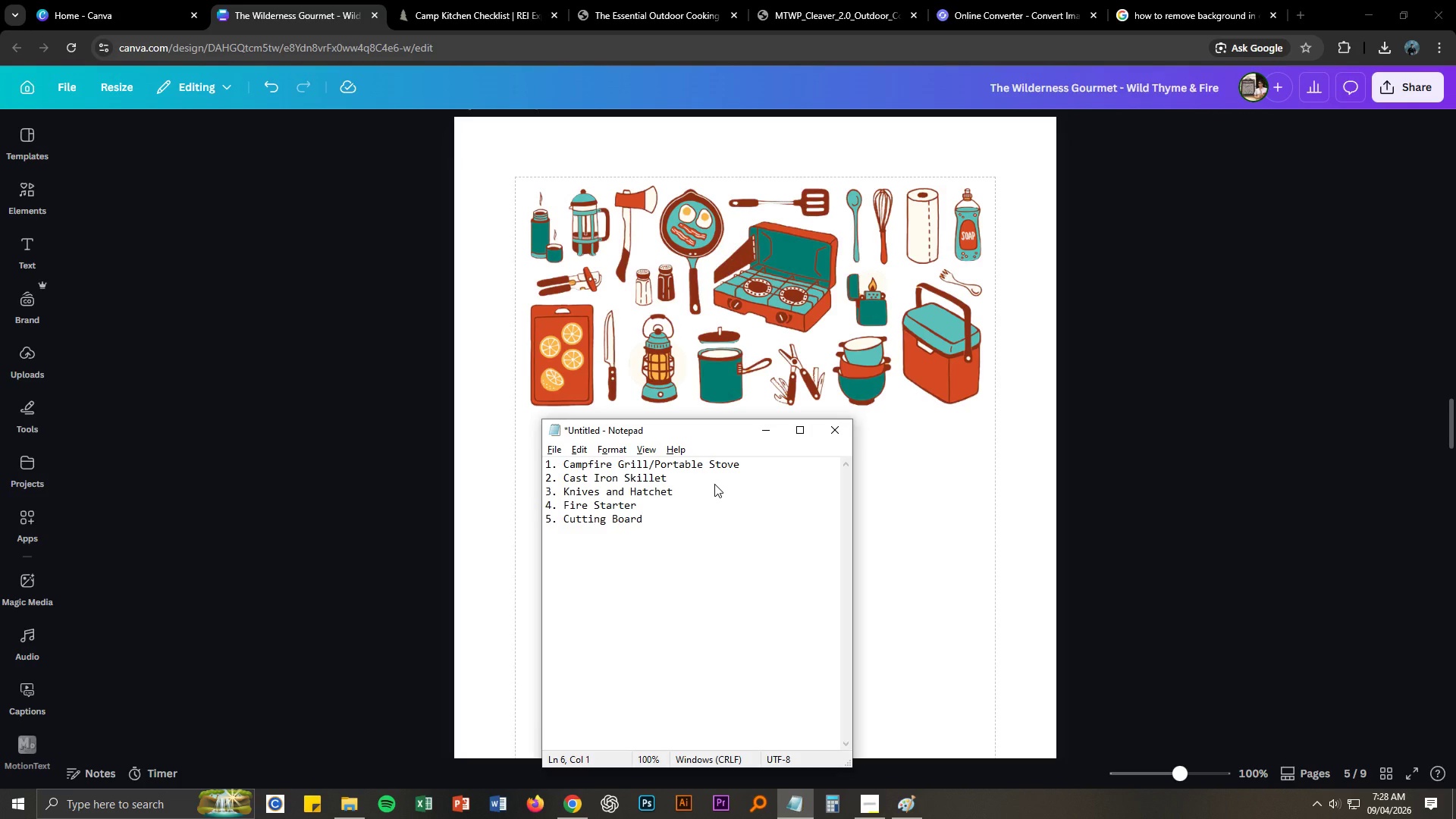 
type(6. Cooking )
key(Backspace)
type( Utensils)
 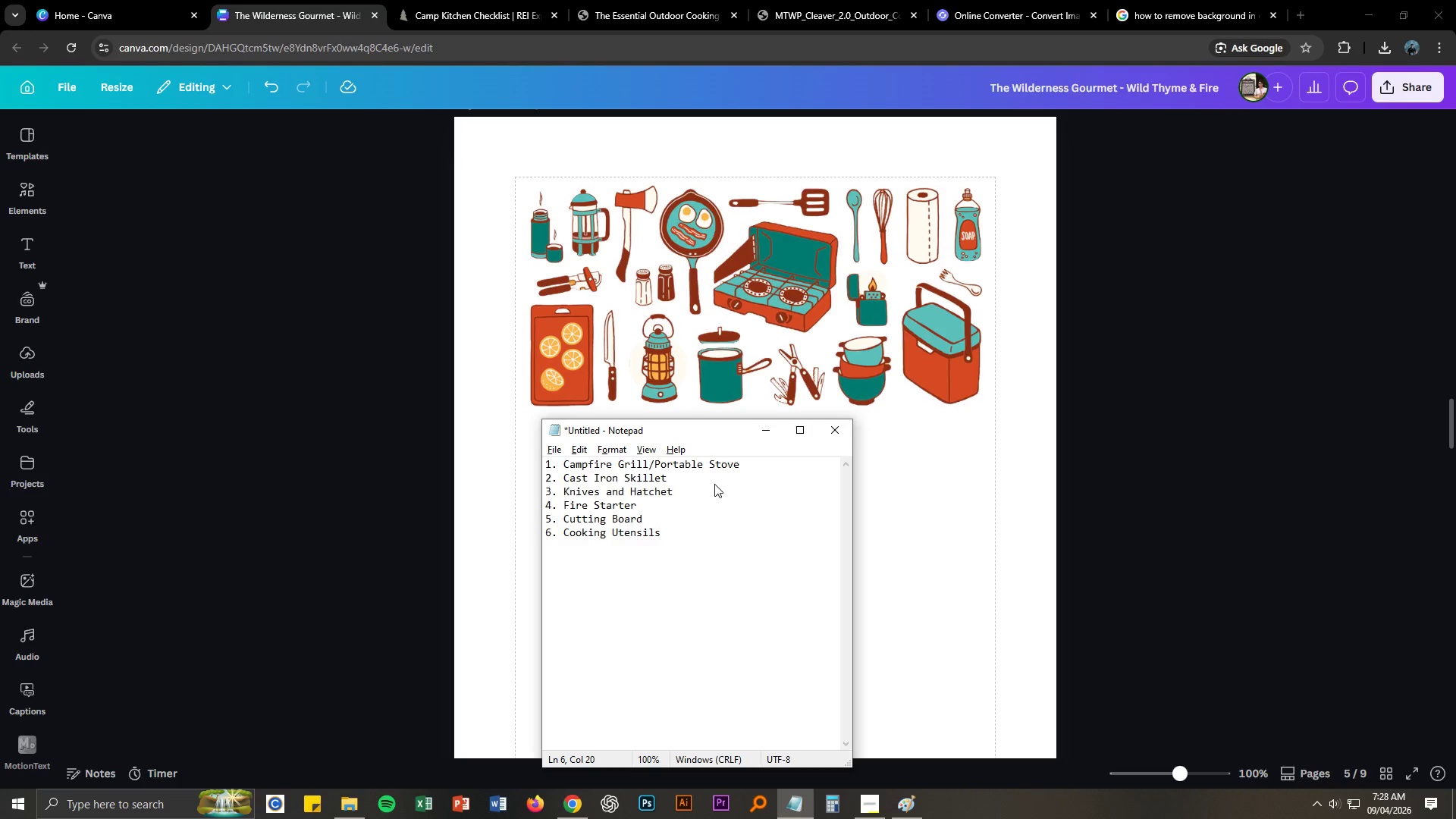 
key(Enter)
 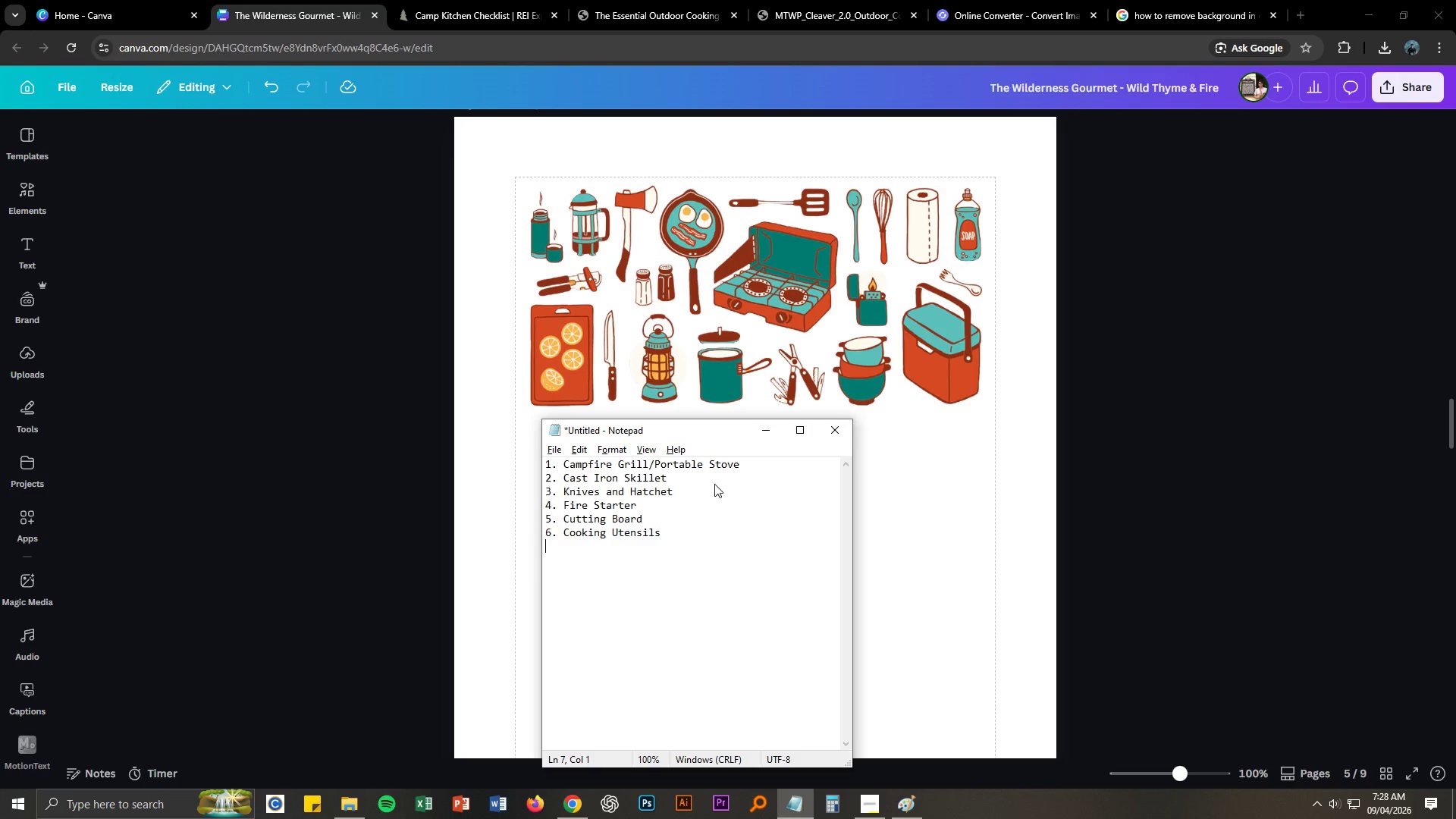 
key(6)
 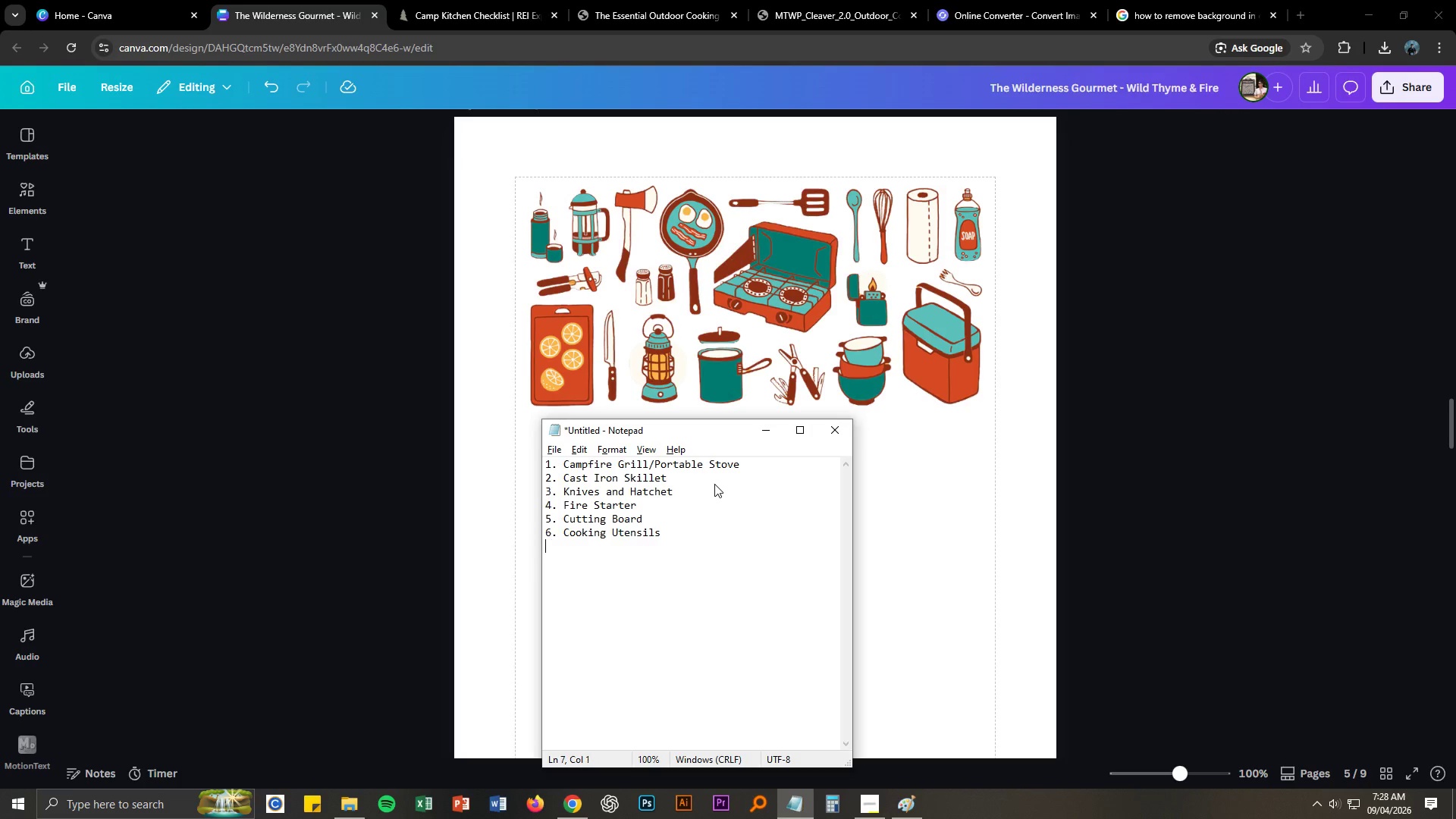 
key(Backspace)
 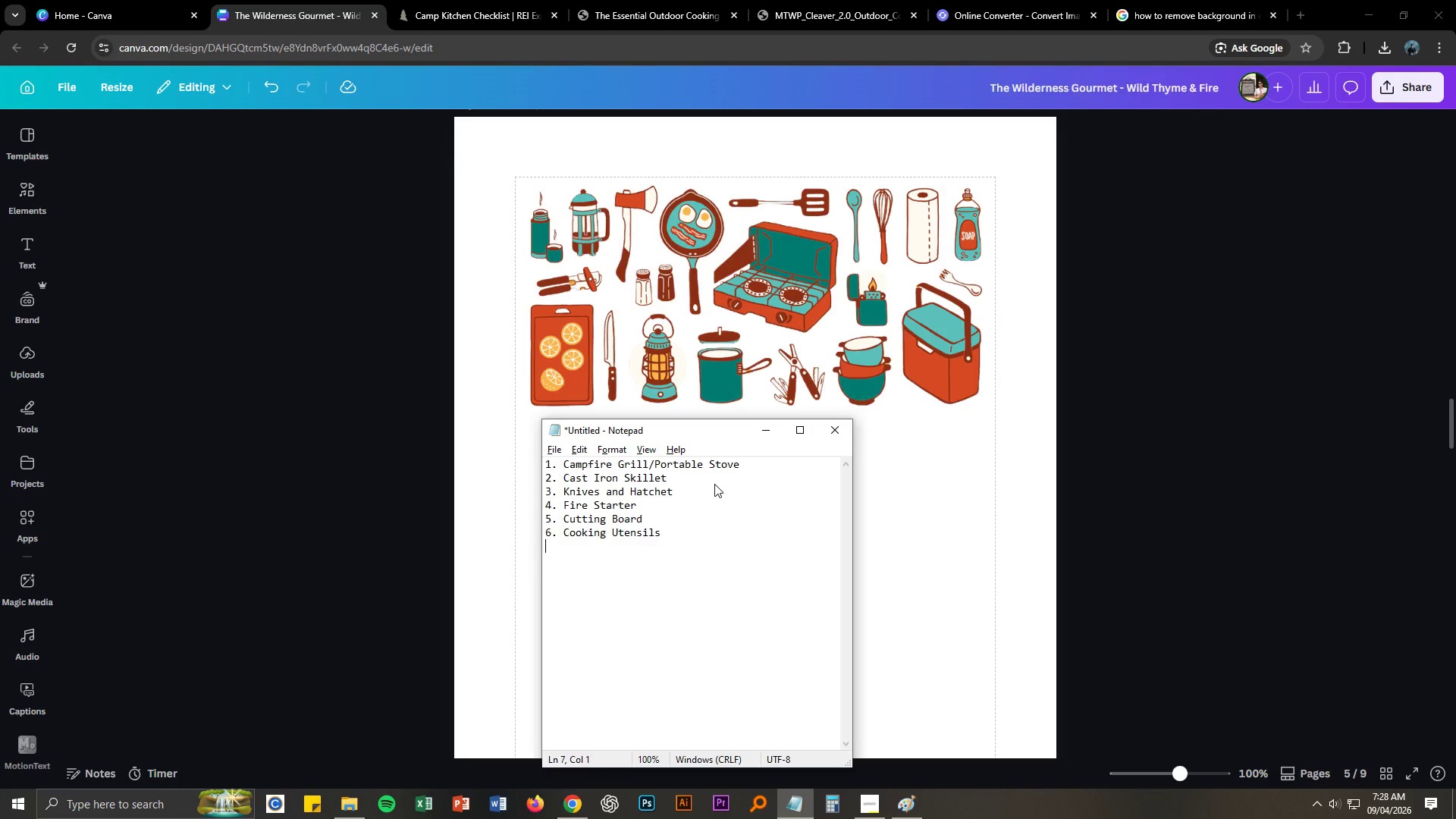 
key(7)
 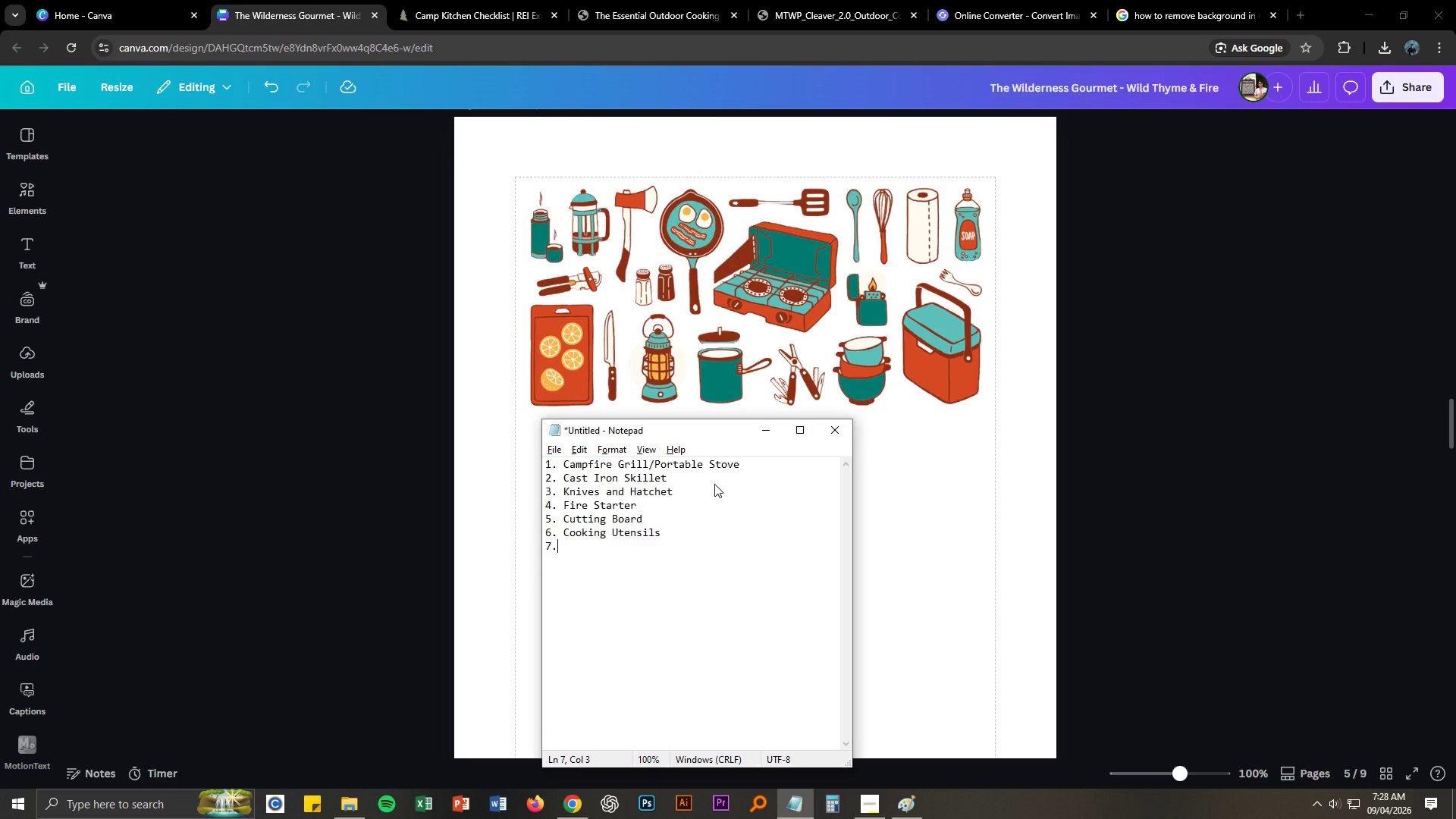 
key(Period)
 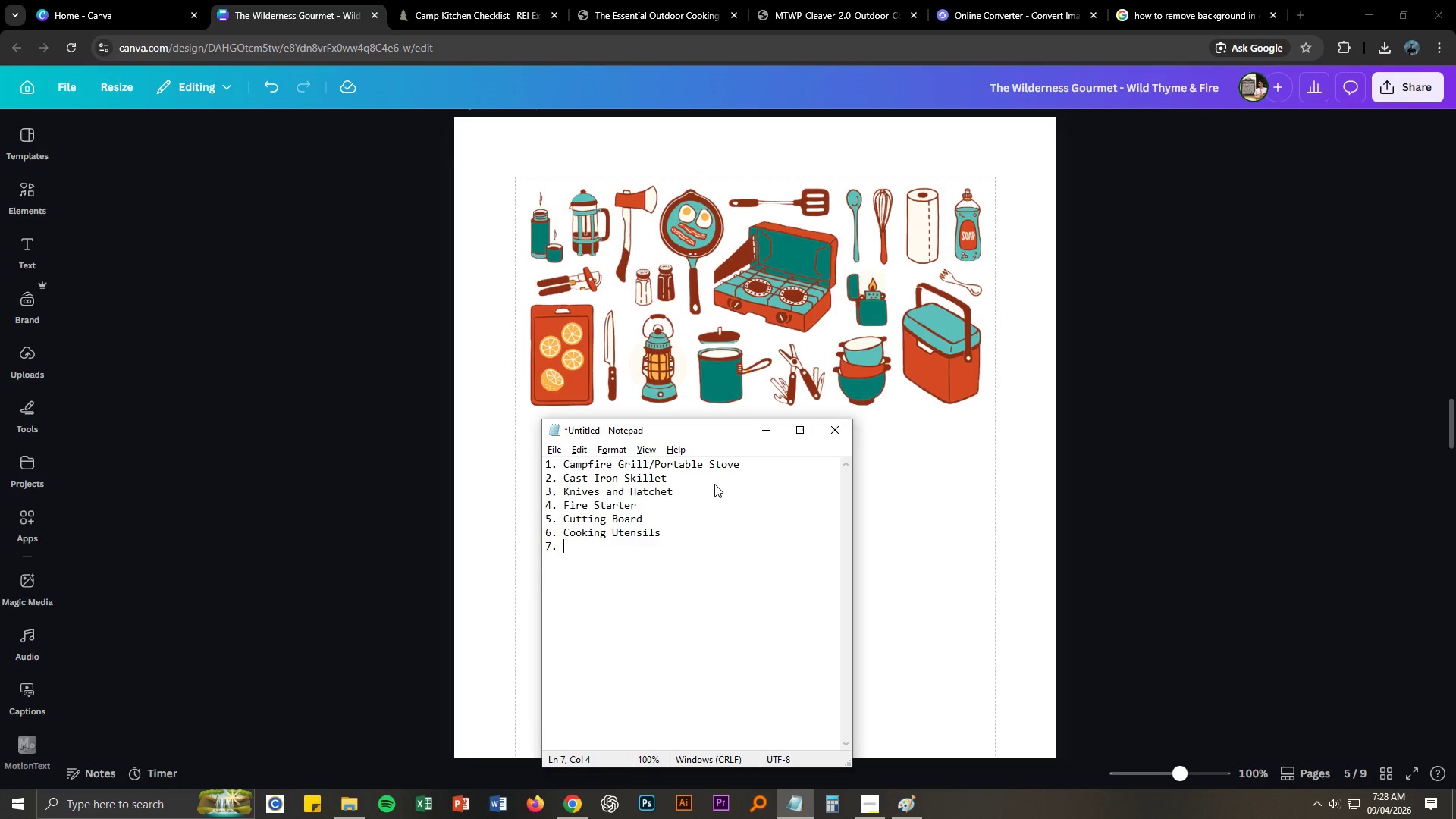 
key(Space)
 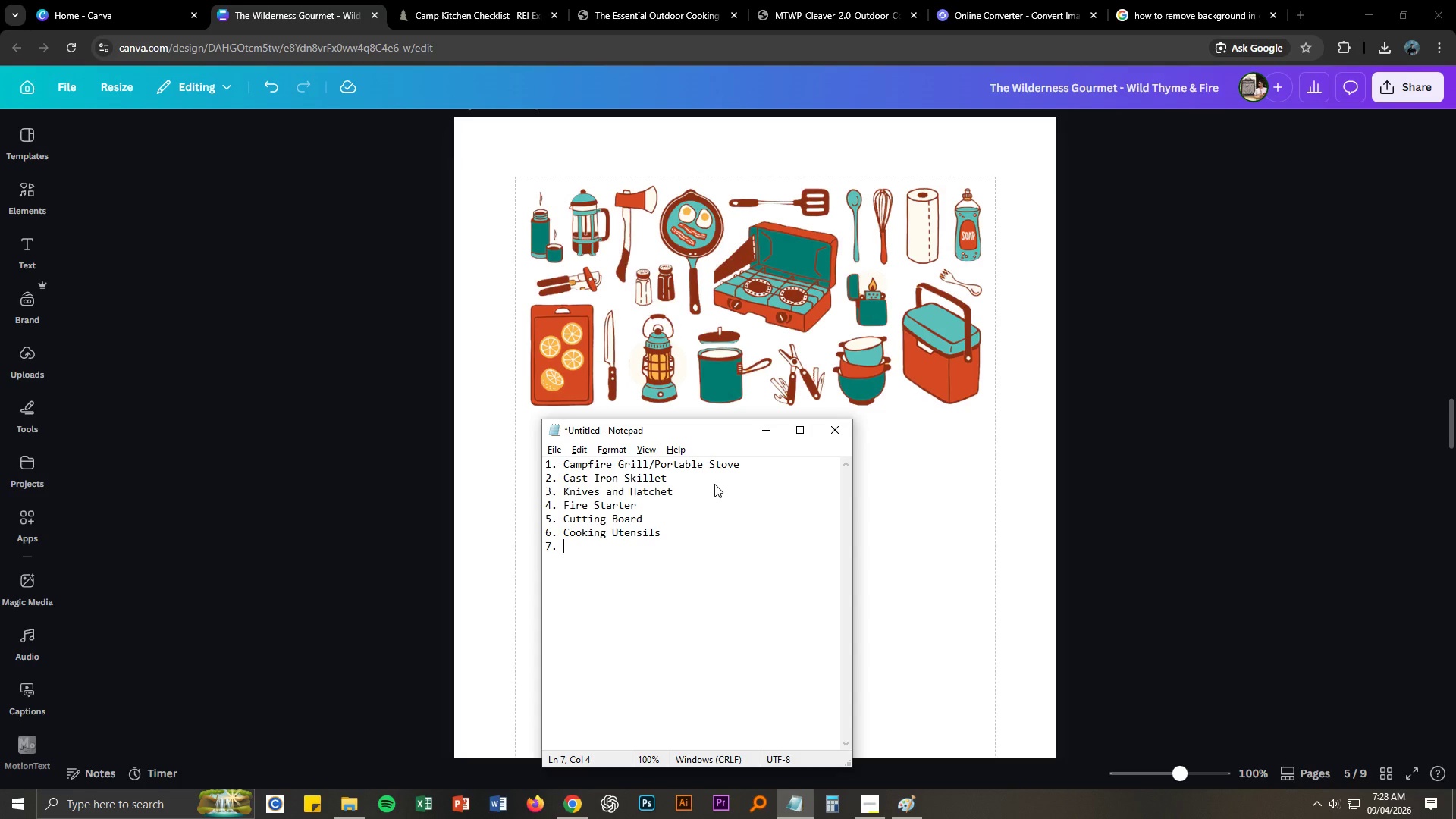 
type(Paper Towels)
 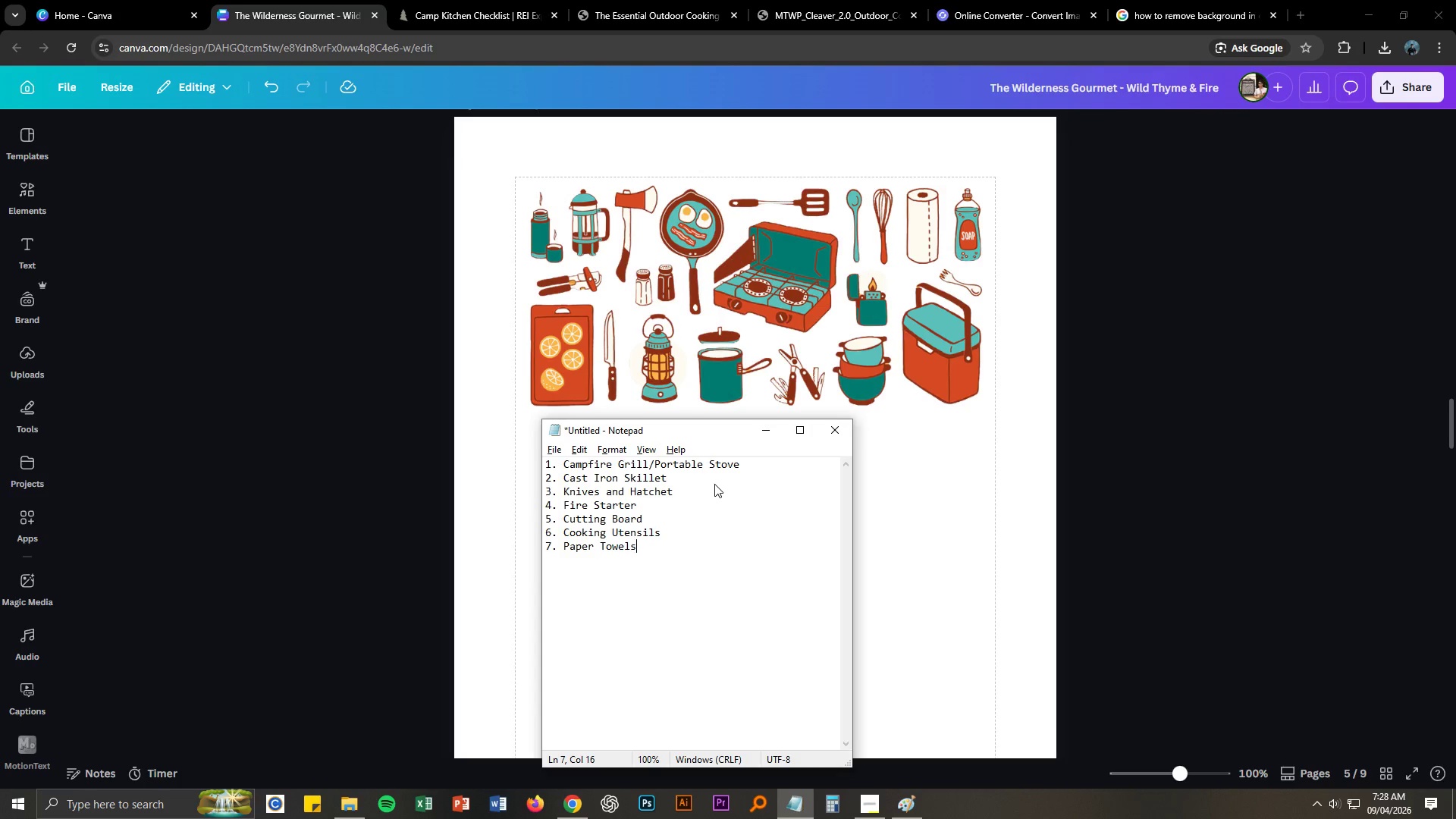 
key(Enter)
 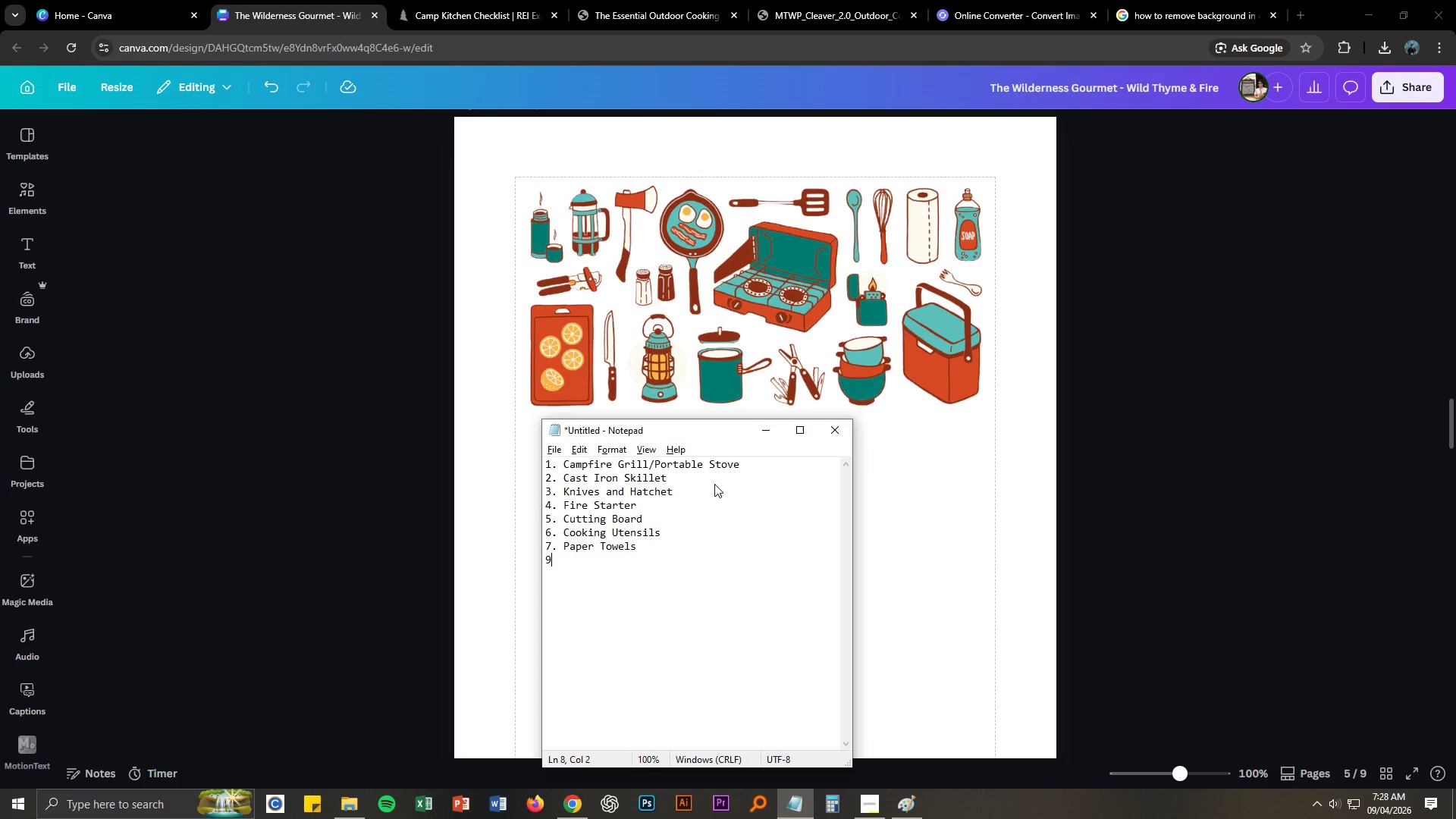 
type(9)
key(Backspace)
type(8. Was)
key(Backspace)
type(=)
key(Backspace)
key(Backspace)
key(Backspace)
type(Desi)
key(Backspace)
key(Backspace)
key(Backspace)
type(ishwashing Sh)
key(Backspace)
type(oap)
 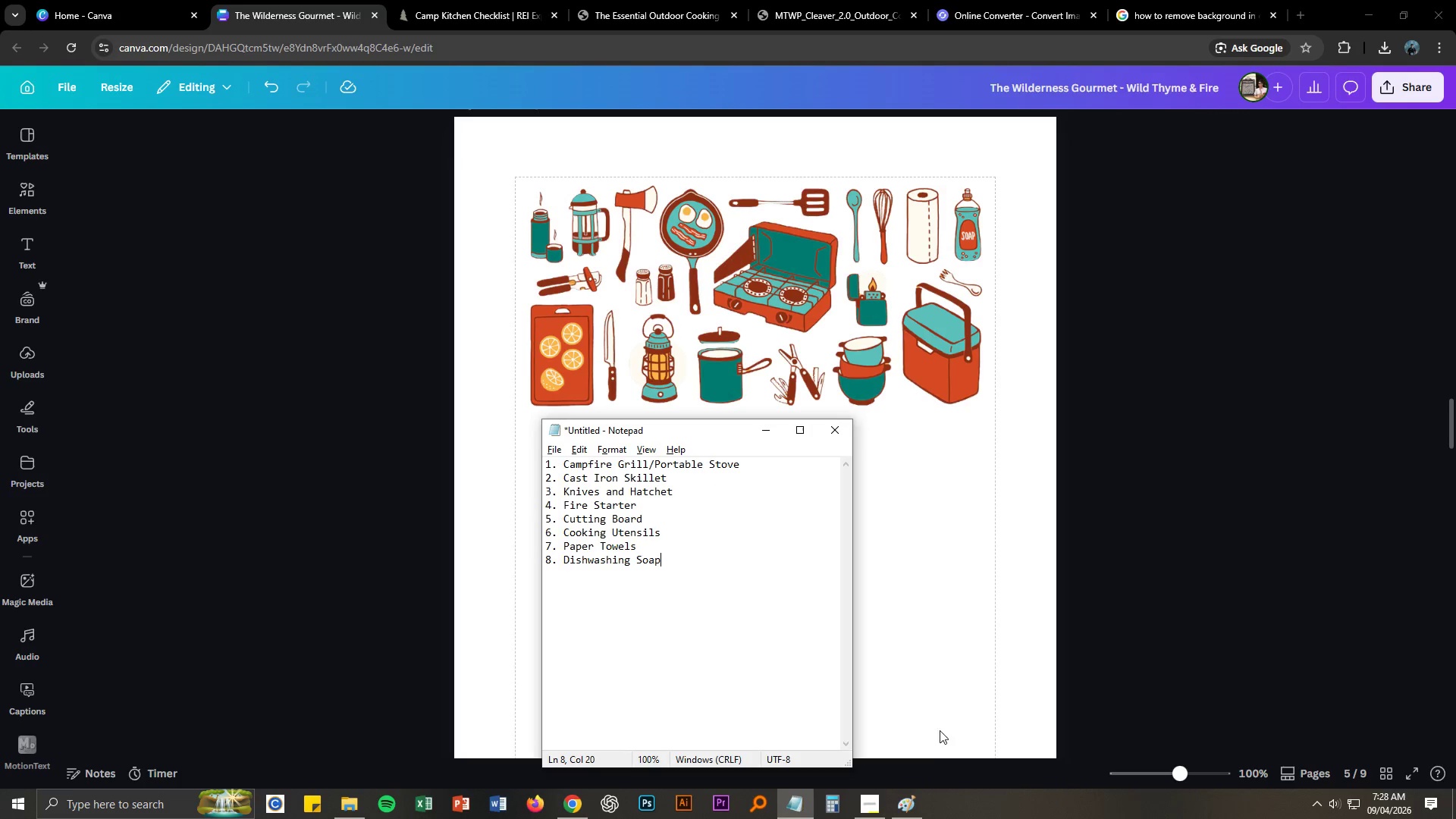 
left_click([873, 811])